 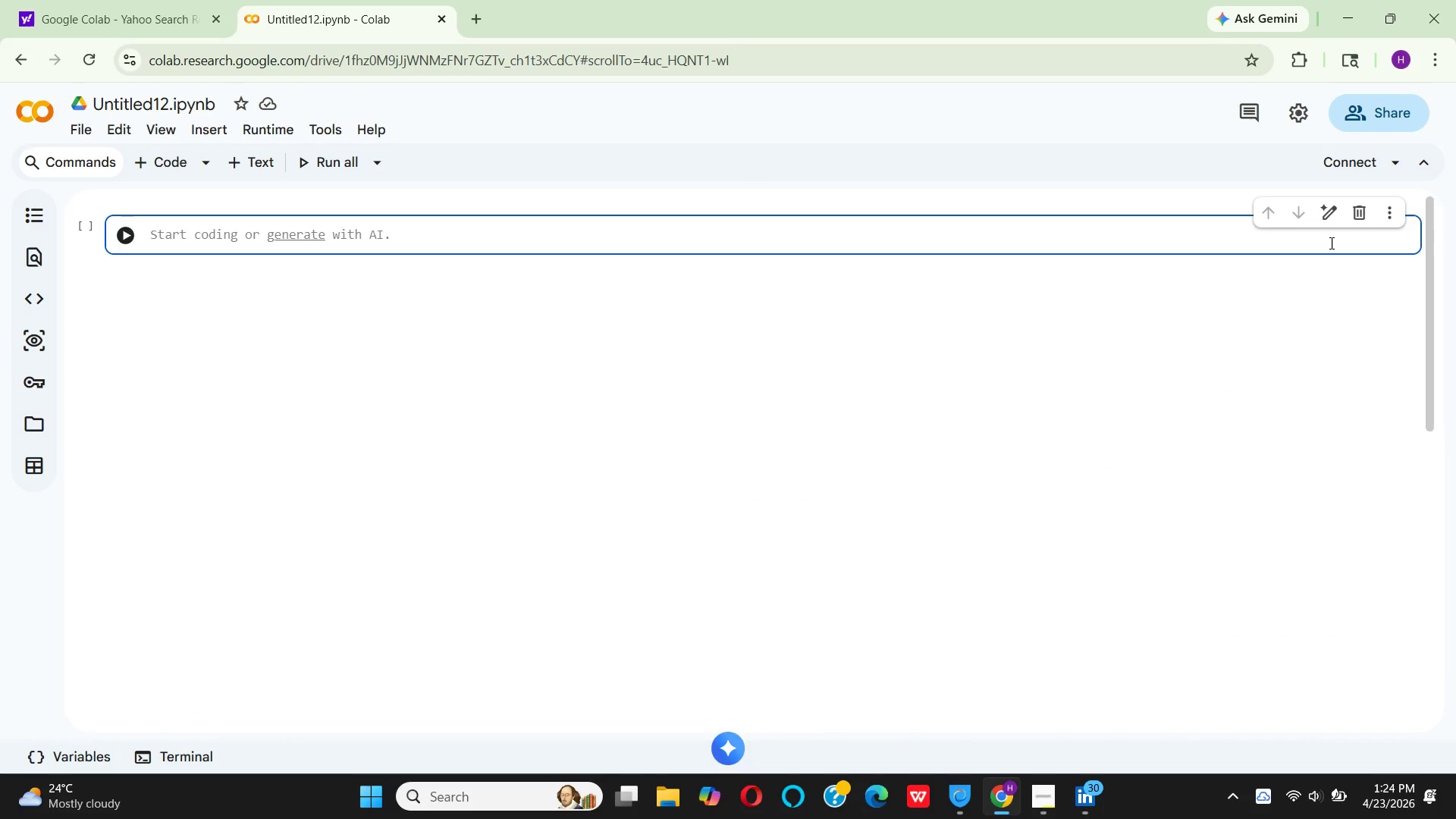 
double_click([143, 161])
 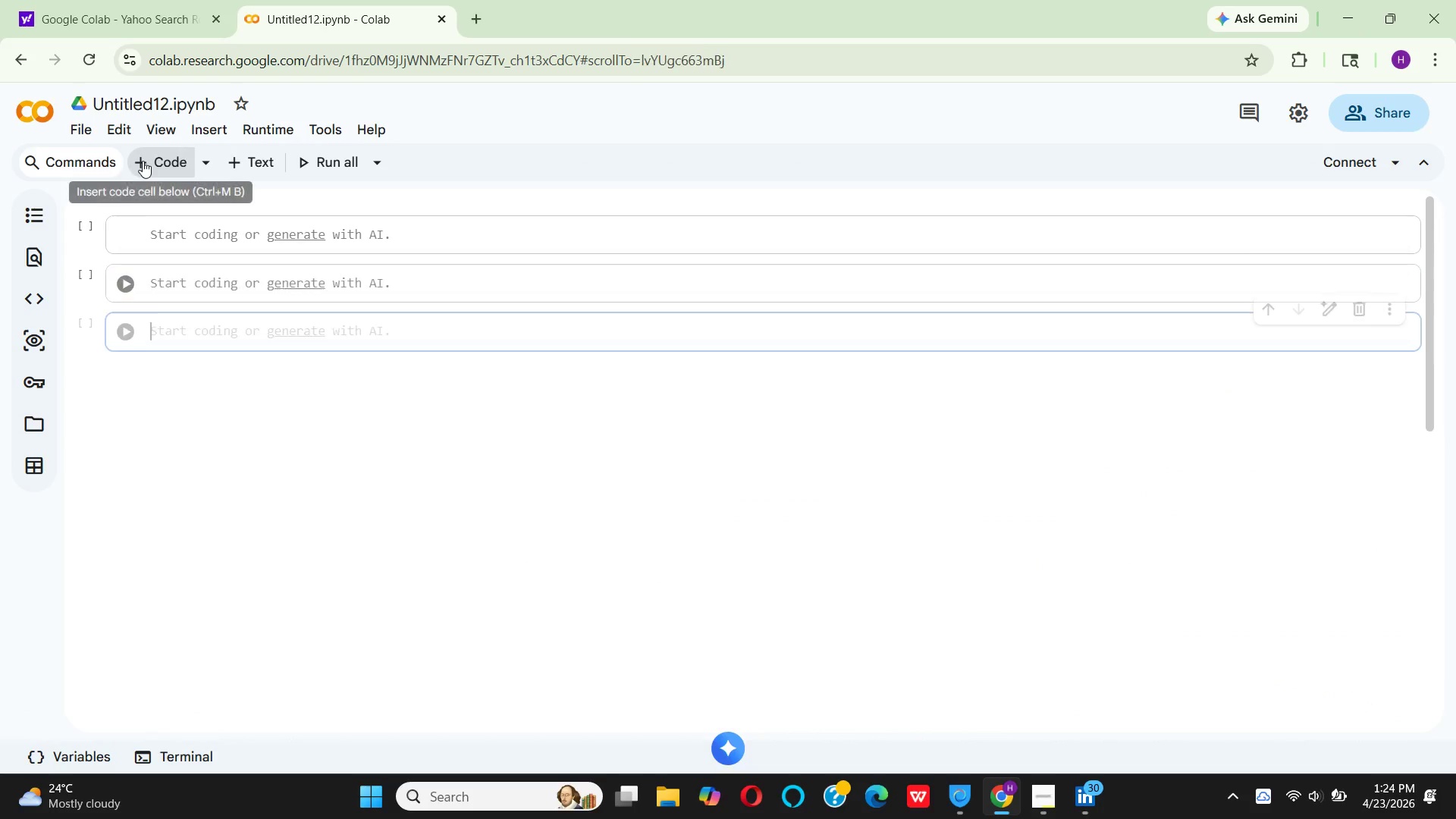 
triple_click([143, 161])
 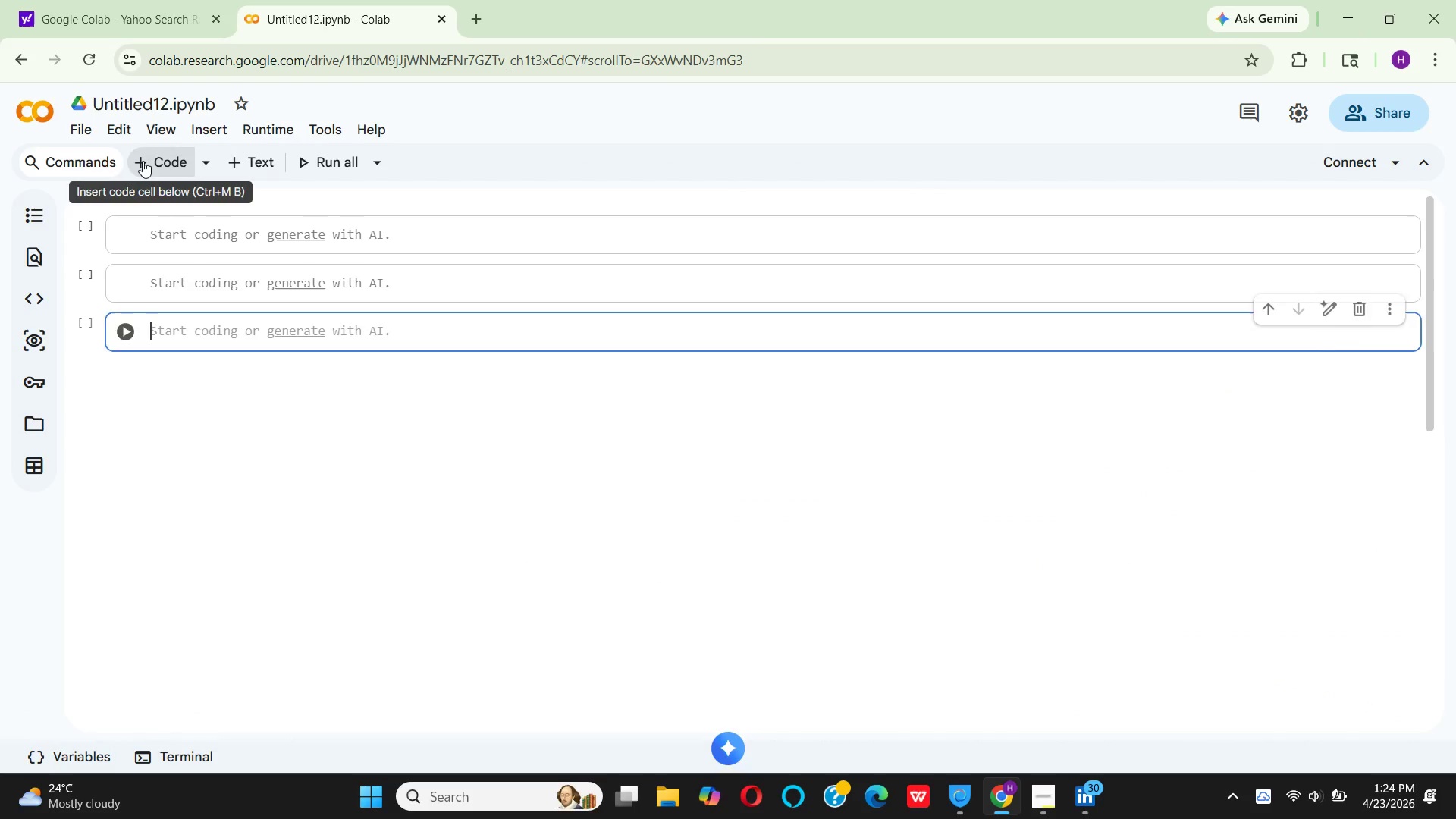 
triple_click([143, 161])
 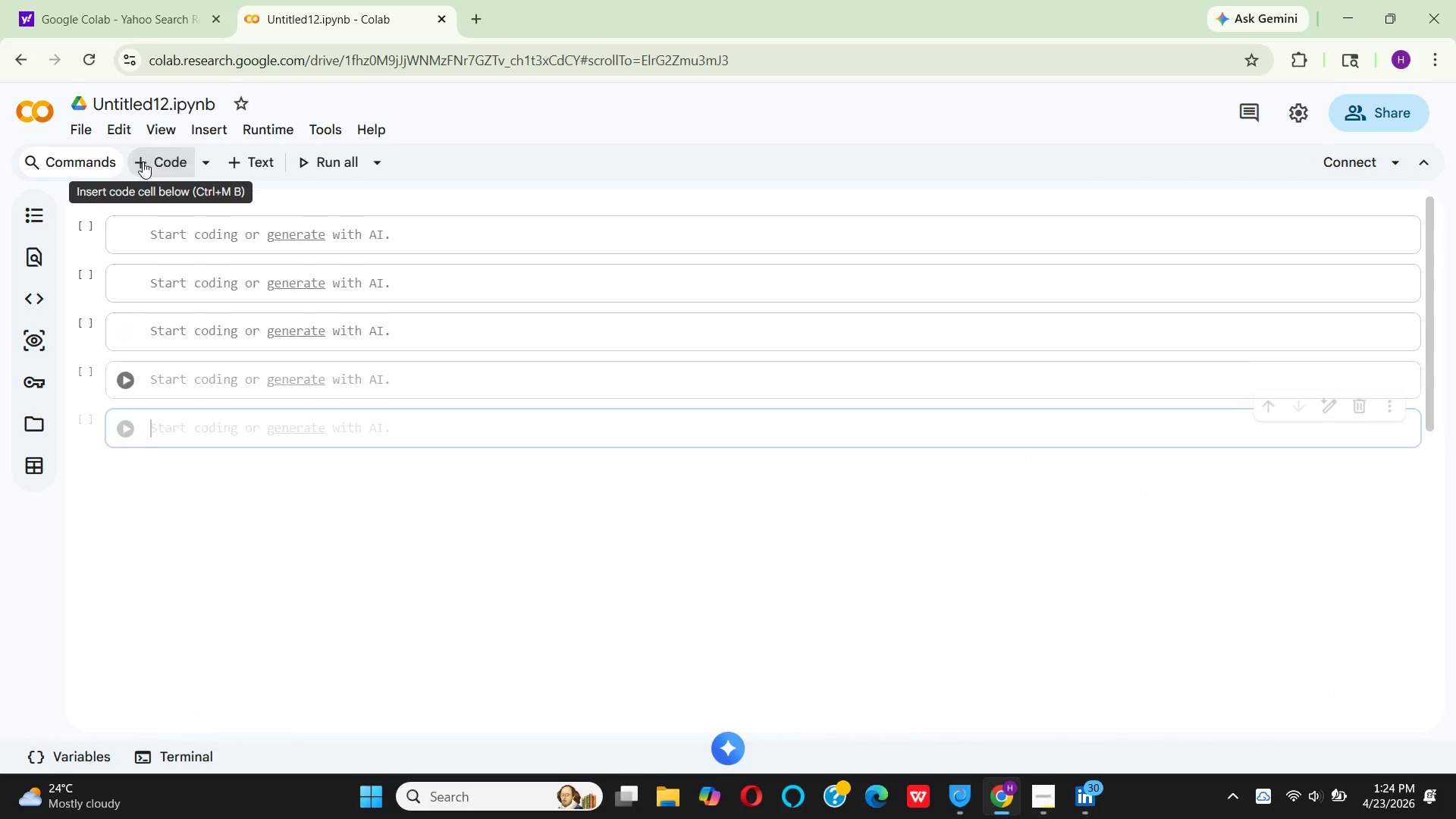 
triple_click([143, 162])
 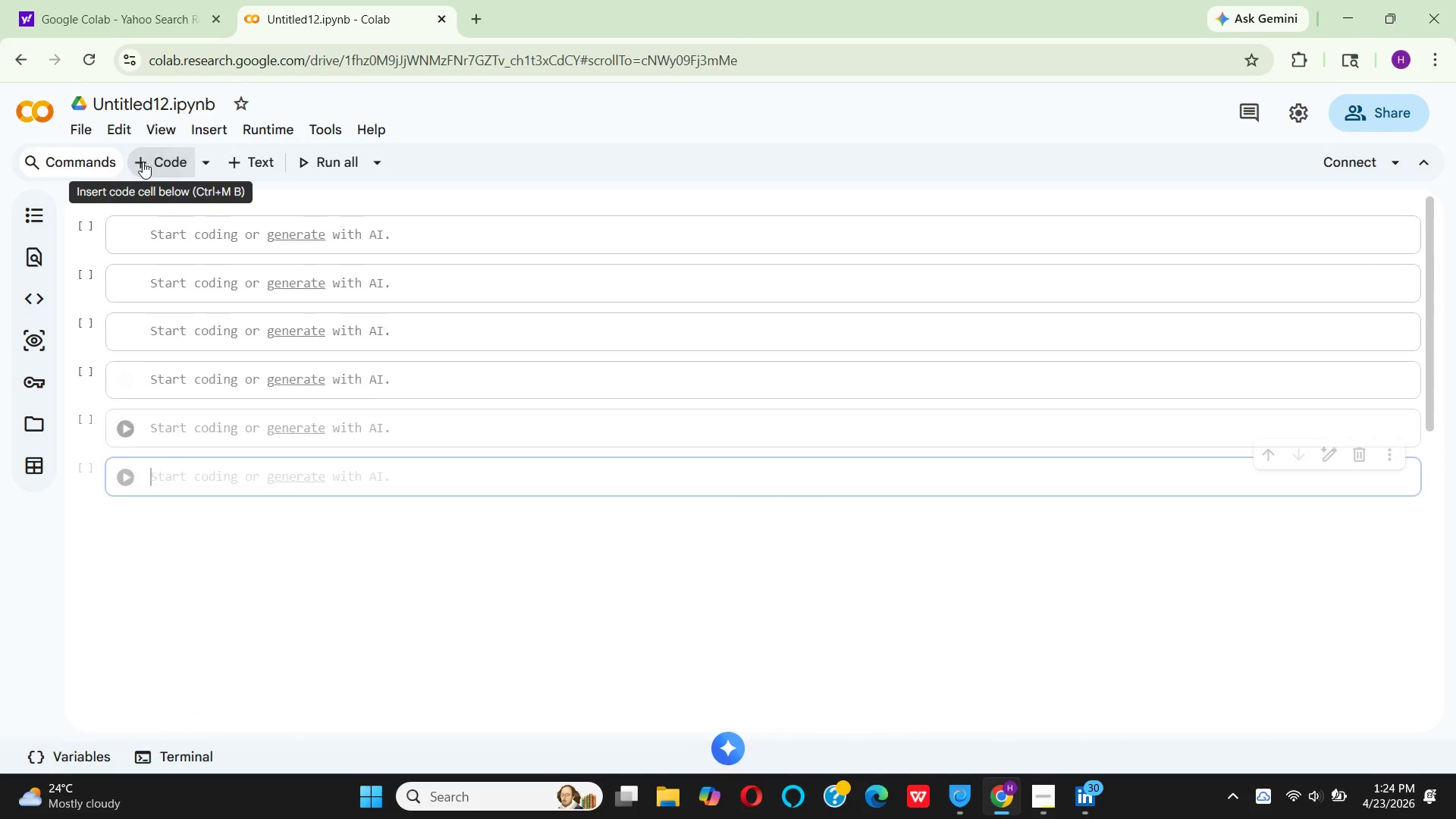 
triple_click([143, 162])
 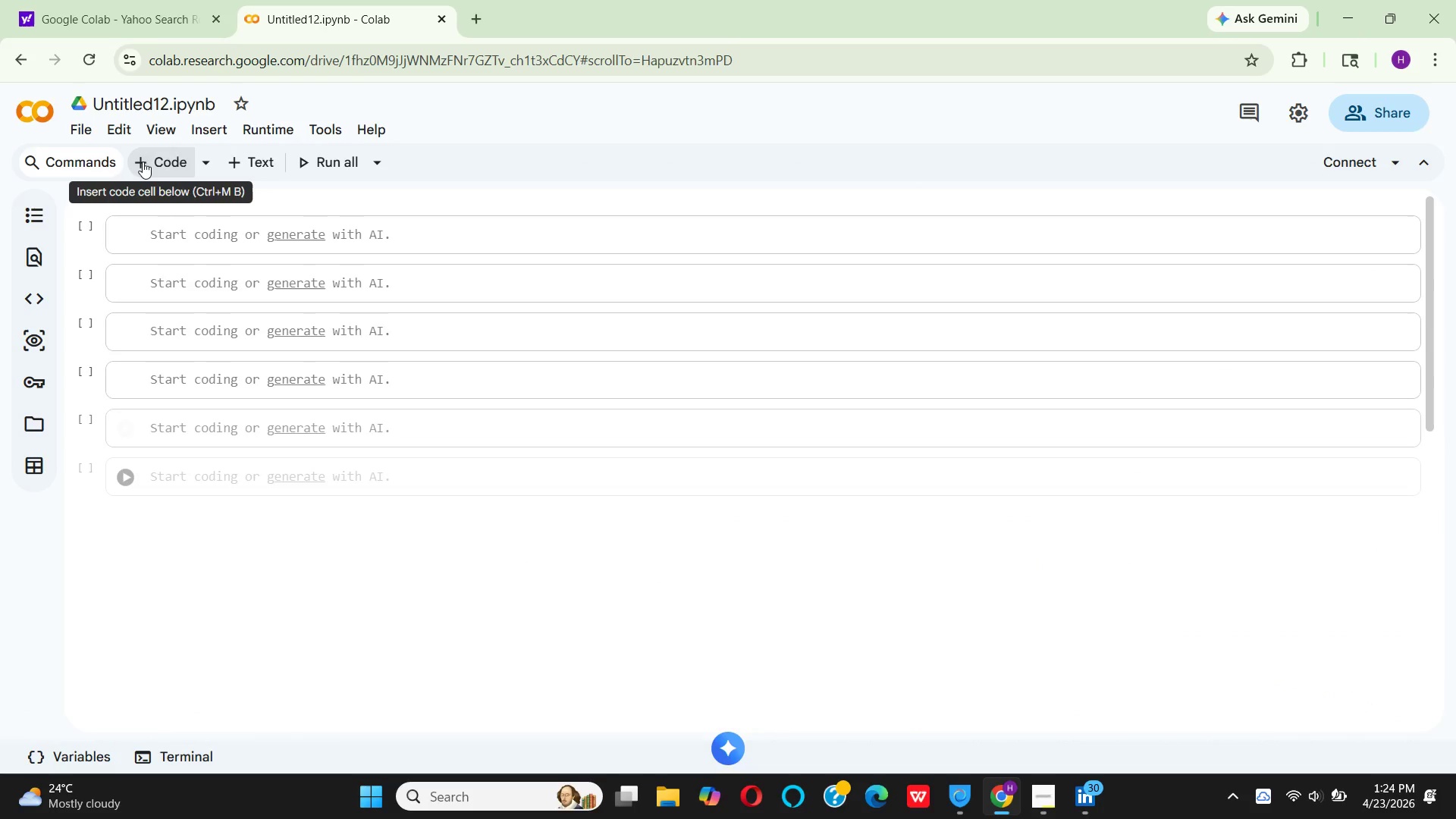 
triple_click([143, 162])
 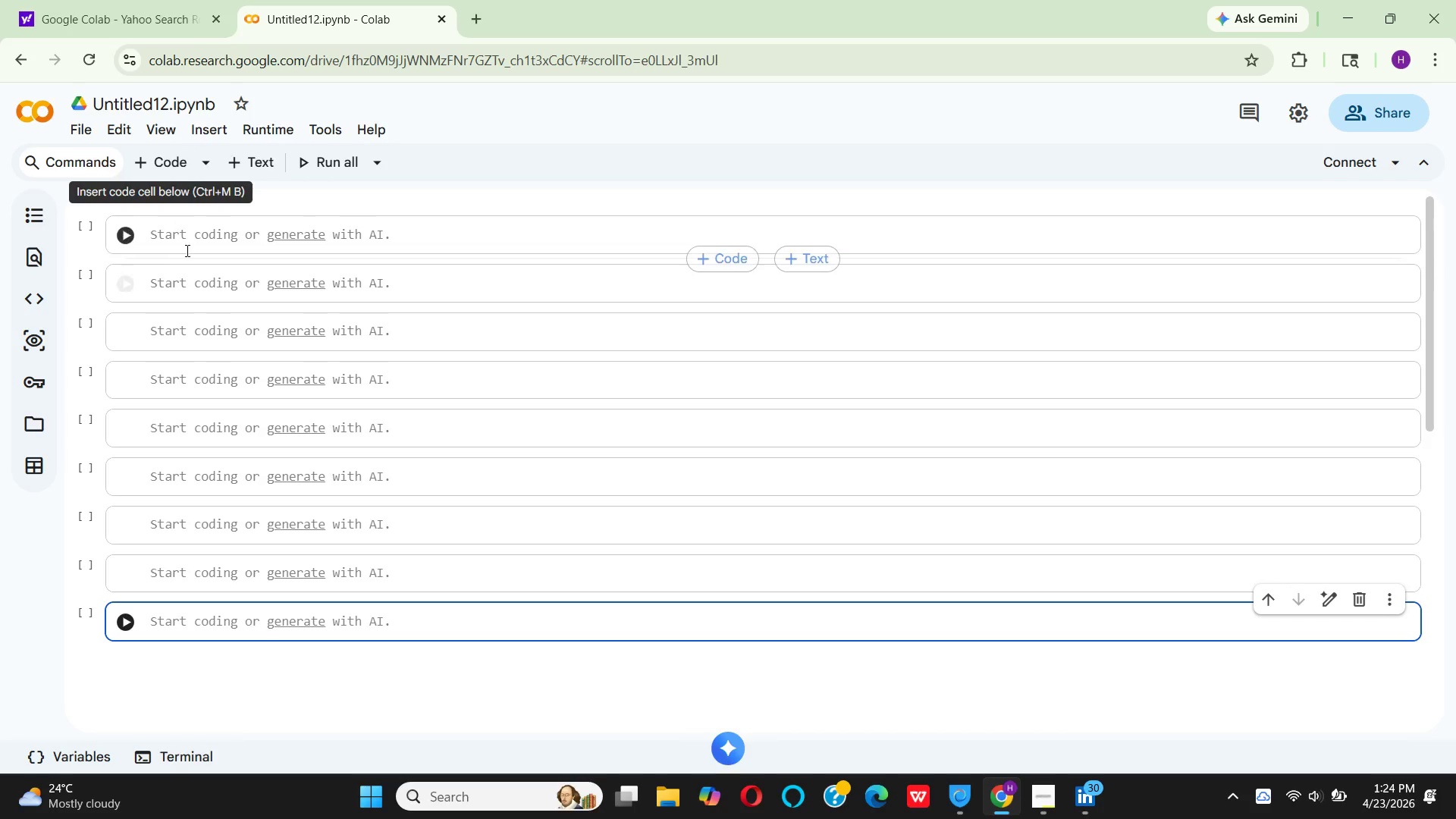 
left_click([187, 236])
 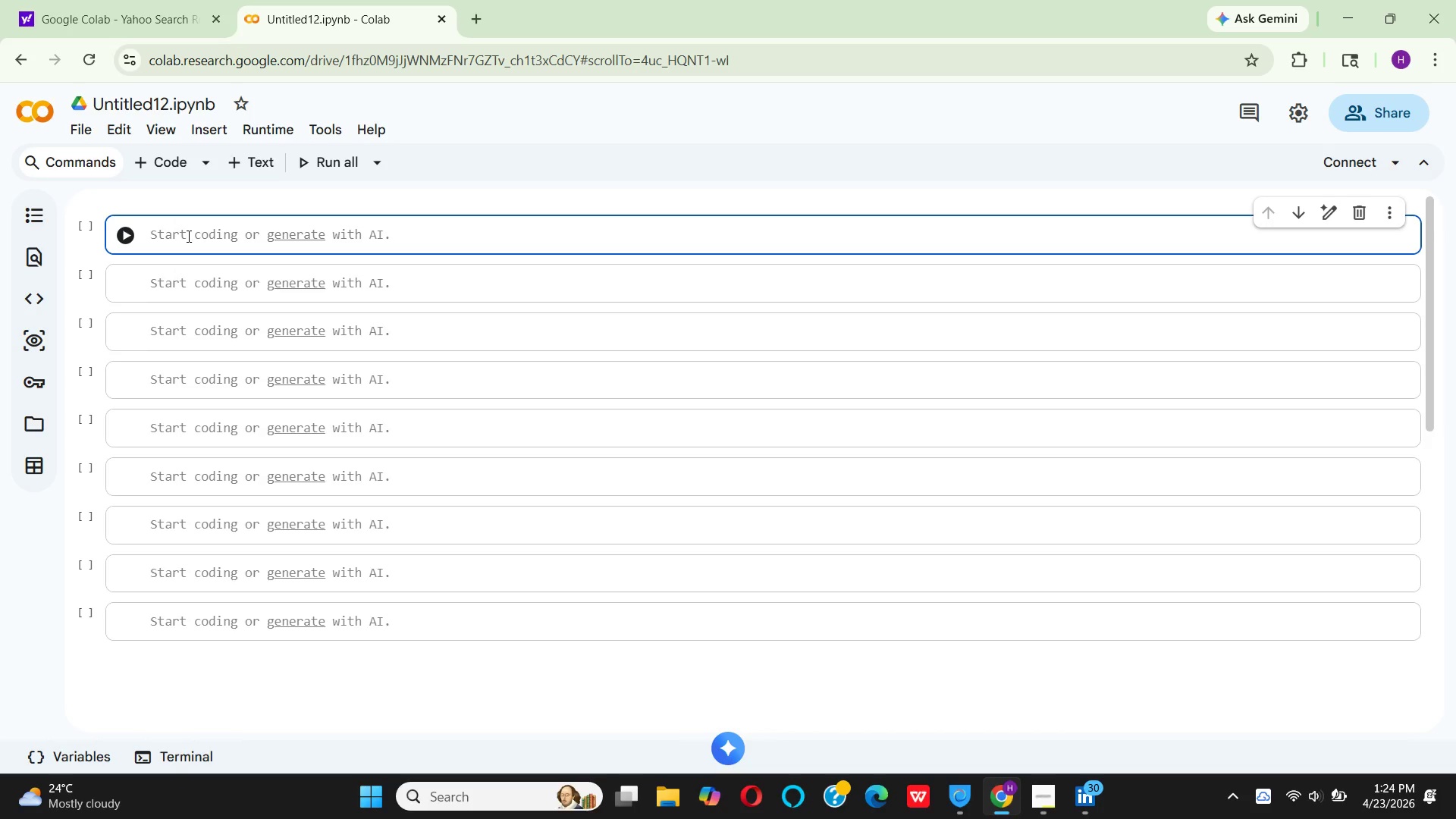 
wait(20.86)
 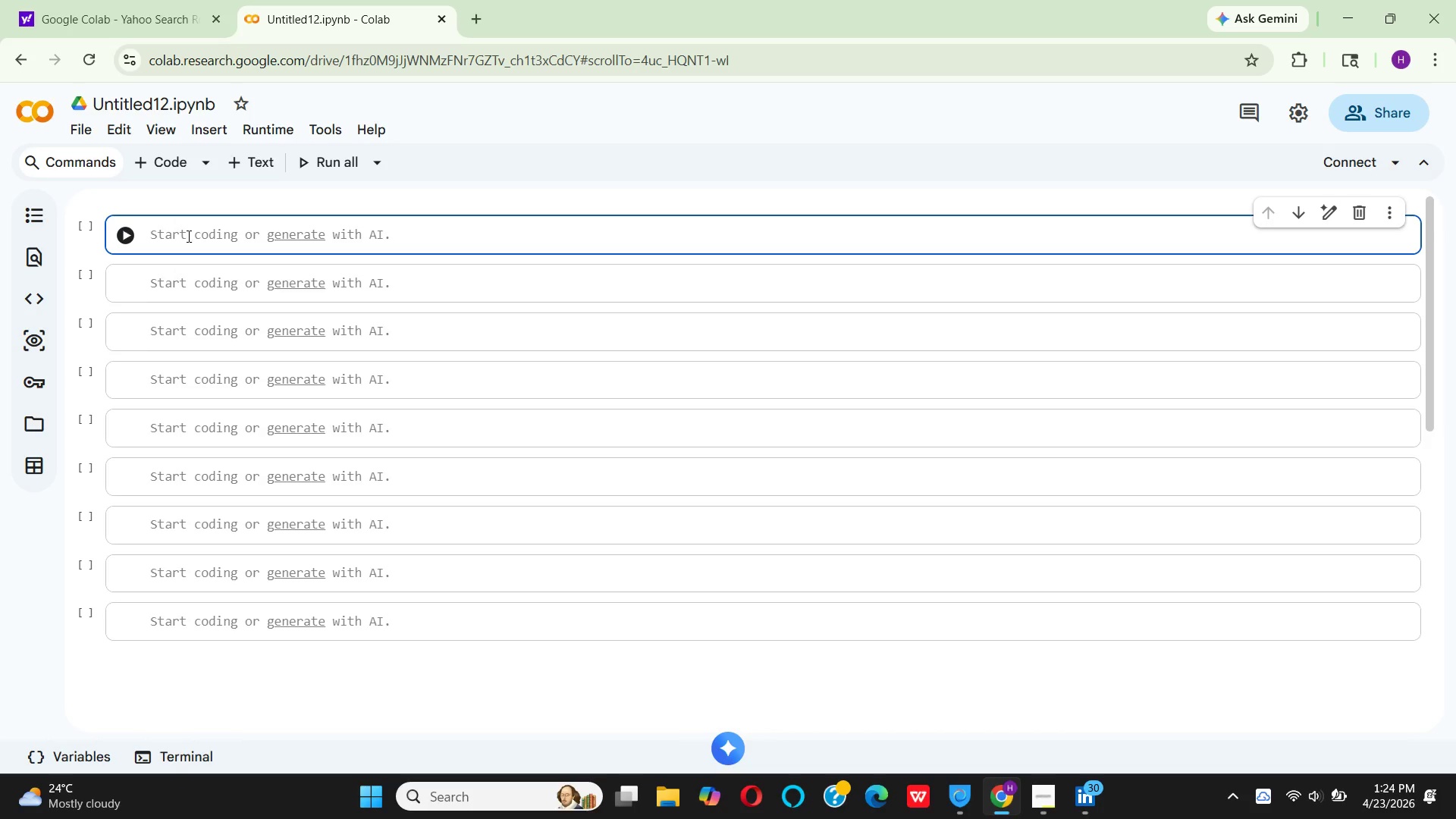 
left_click([1416, 679])
 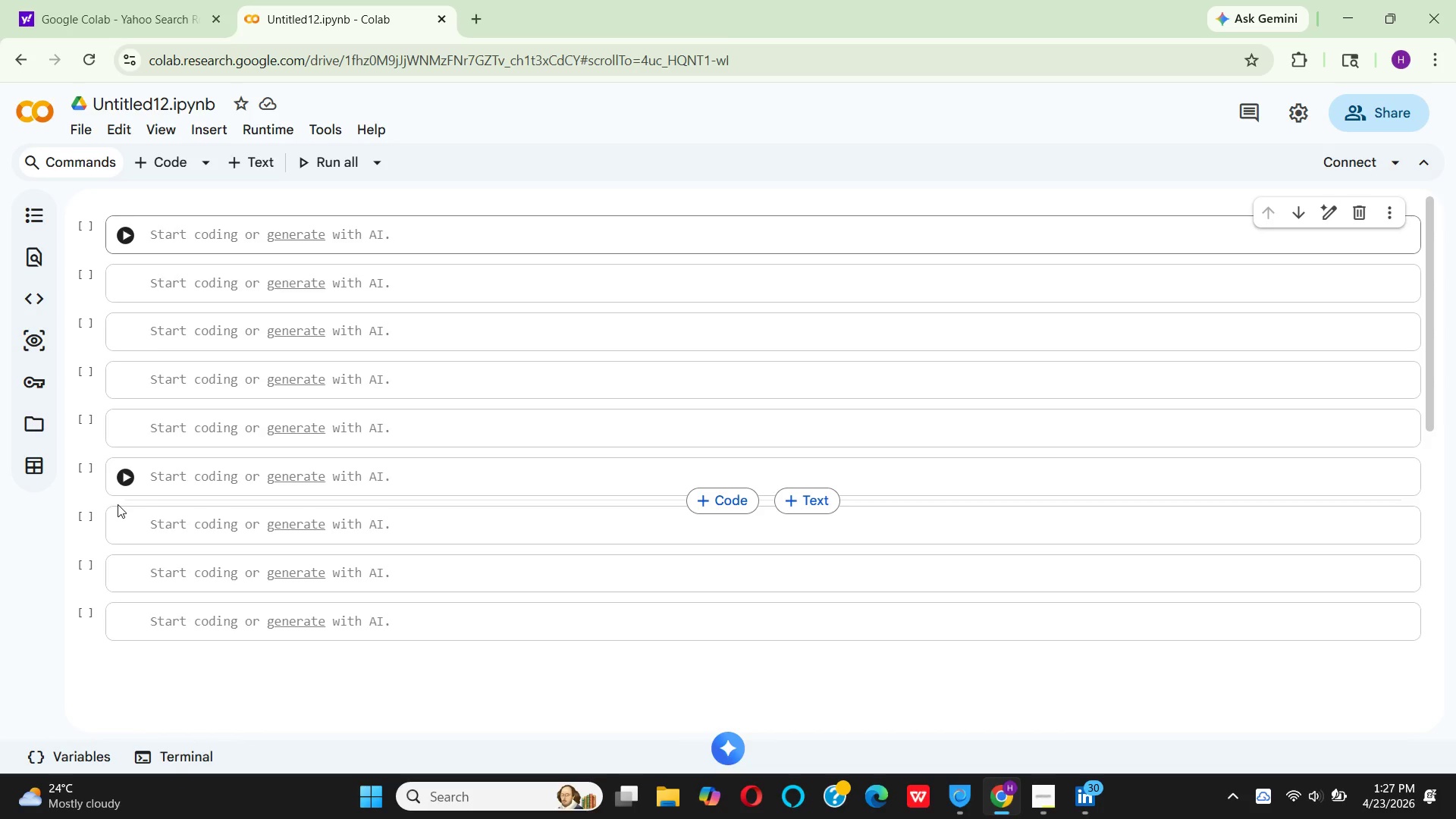 
wait(154.81)
 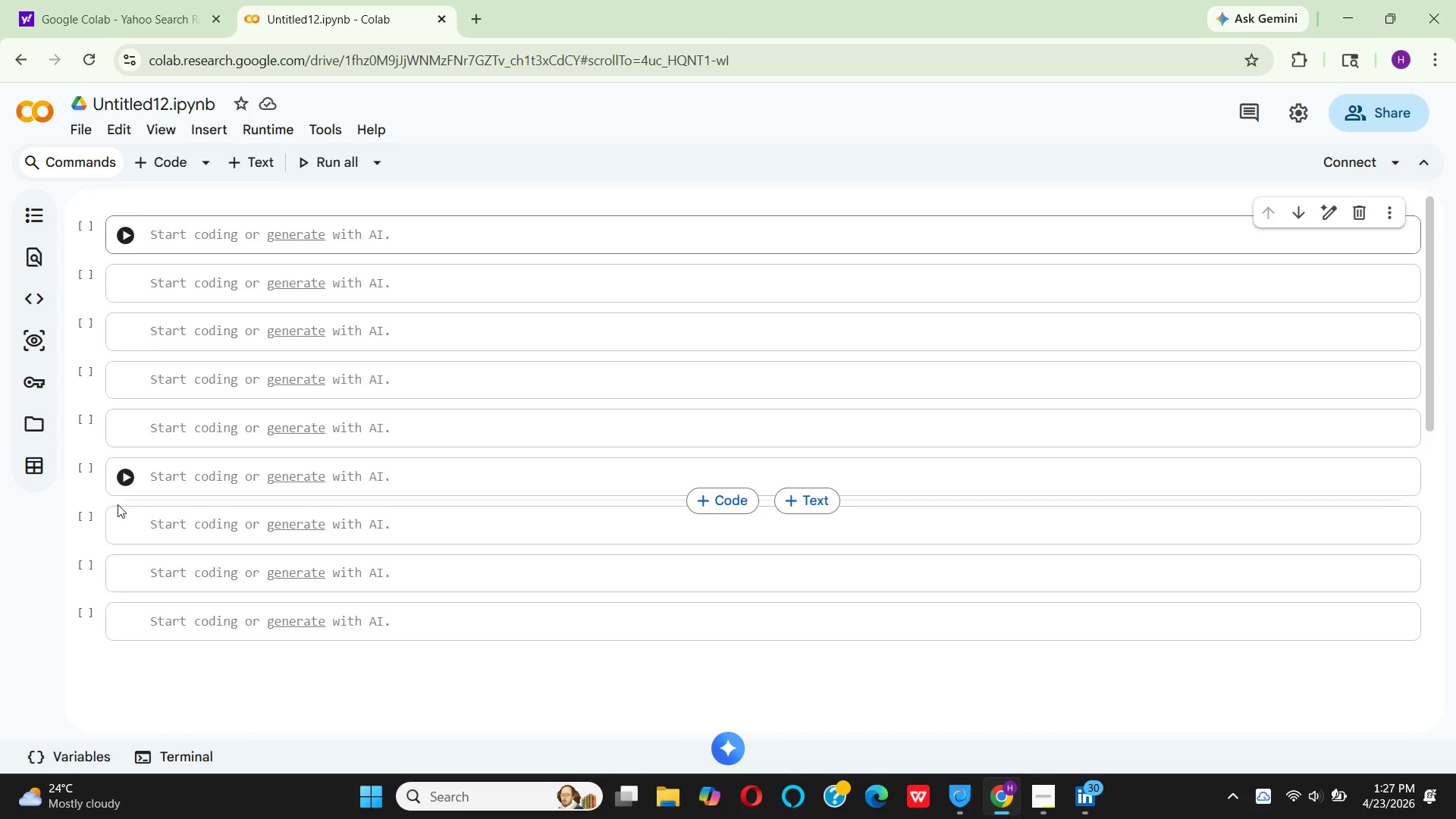 
left_click([183, 240])
 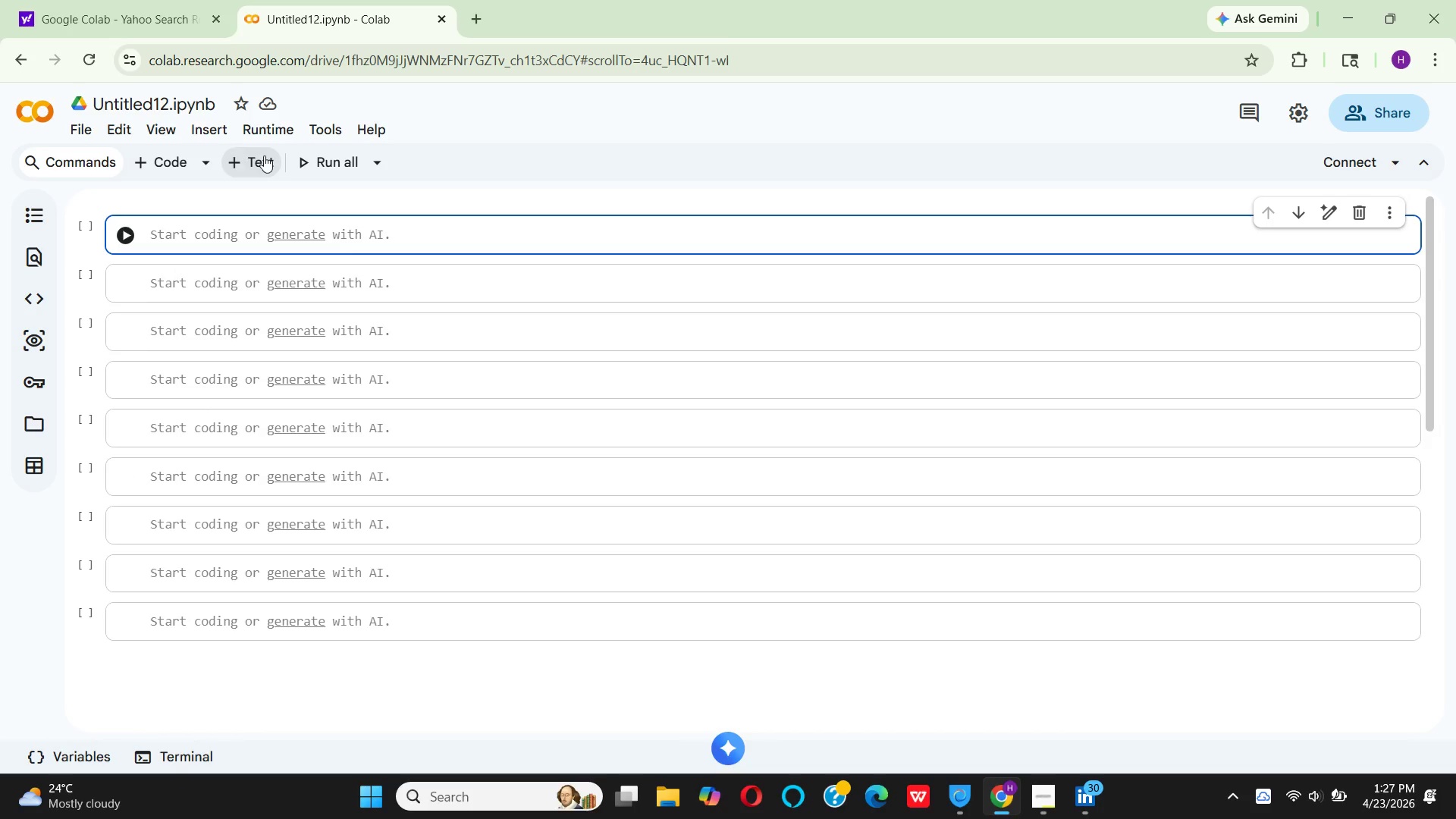 
left_click([264, 155])
 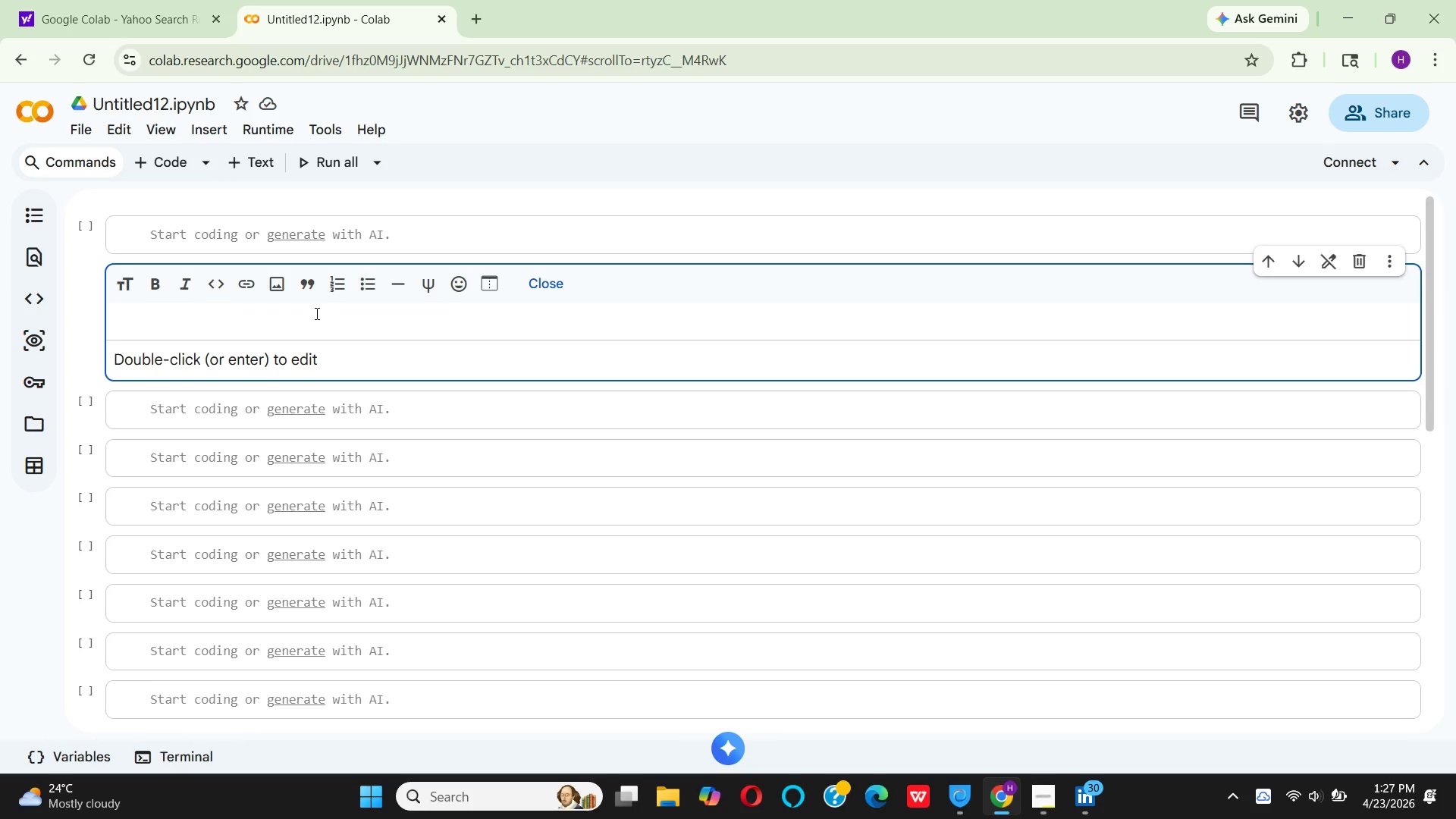 
wait(10.7)
 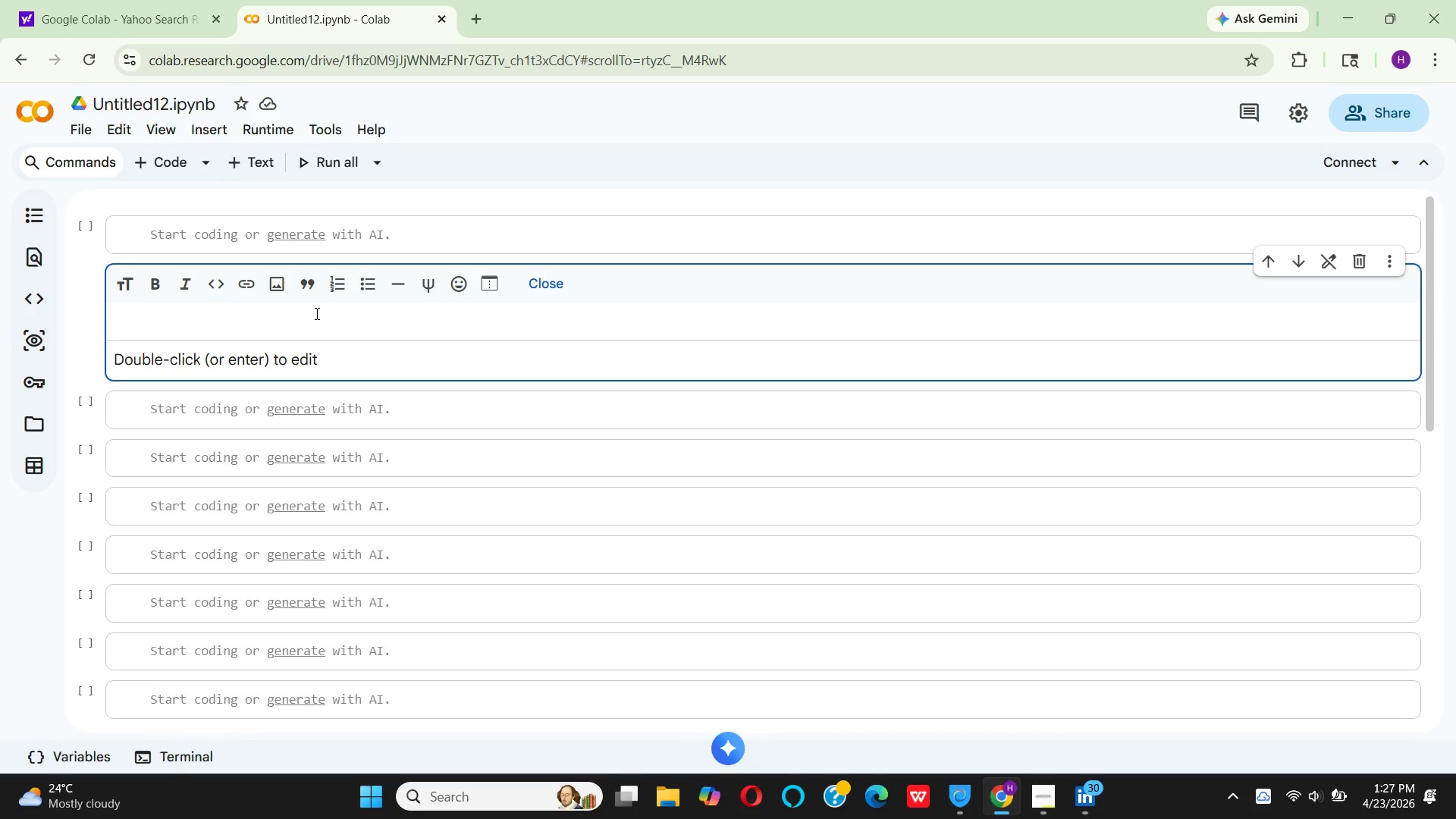 
key(CapsLock)
 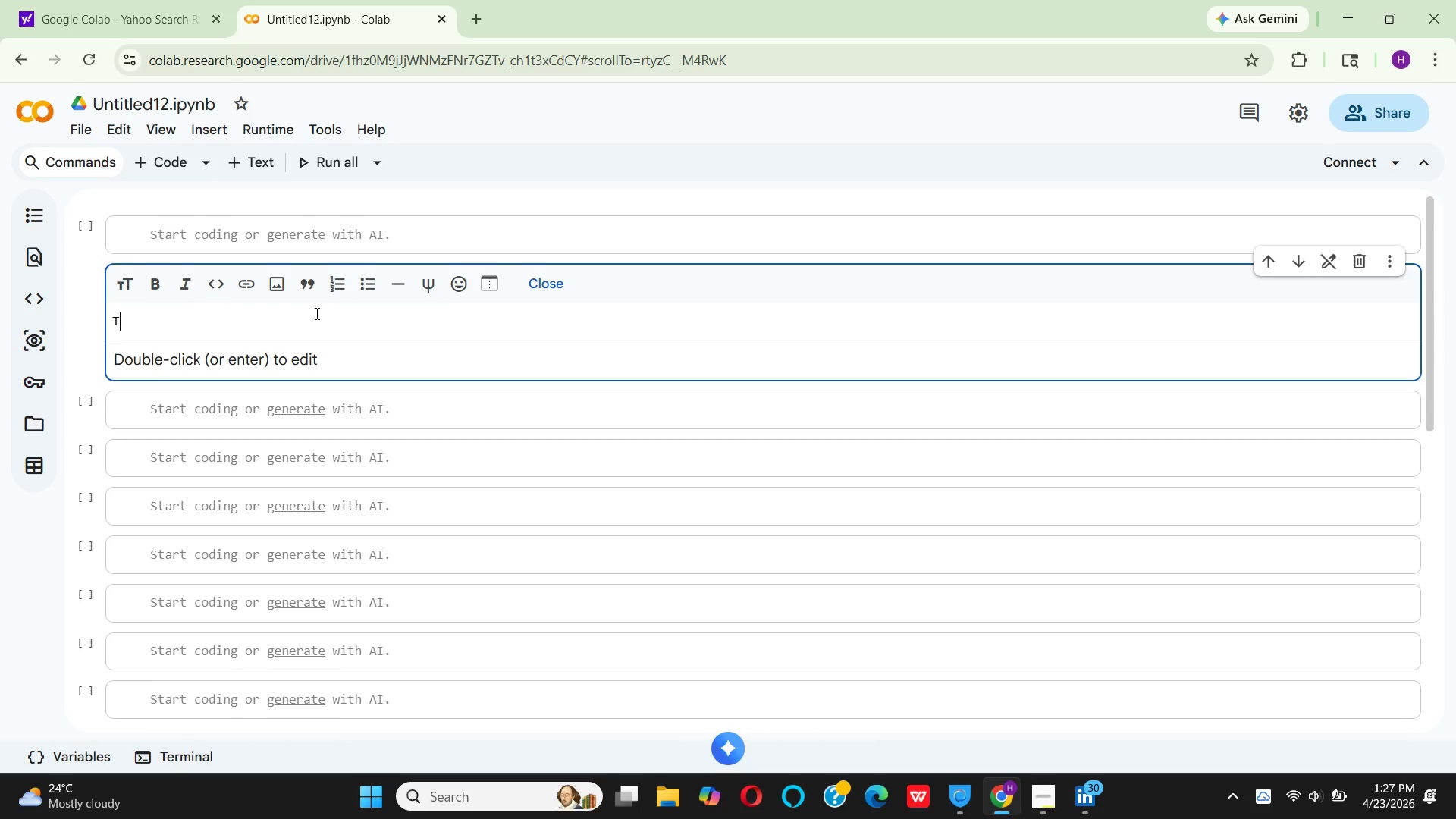 
key(T)
 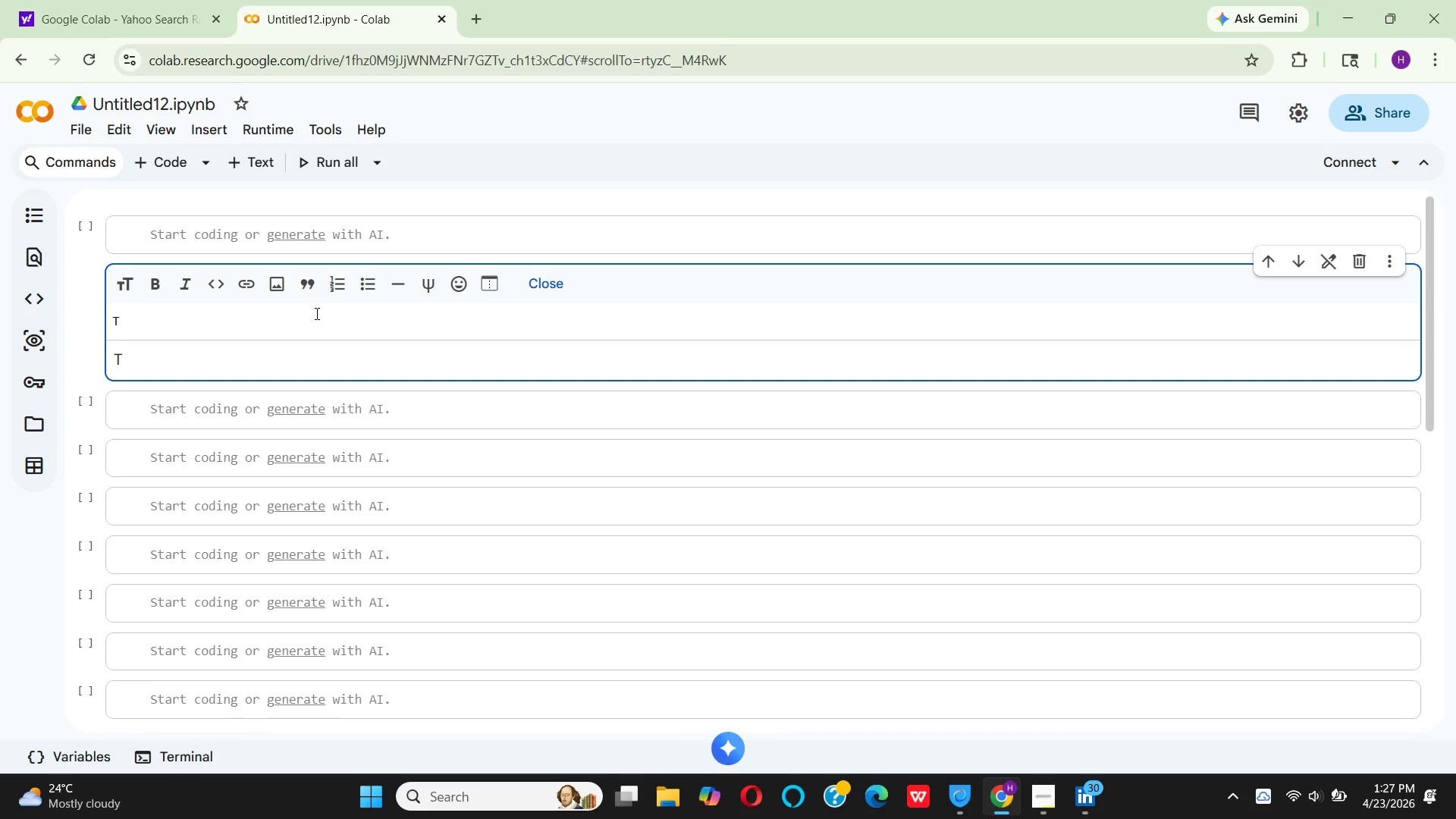 
wait(5.02)
 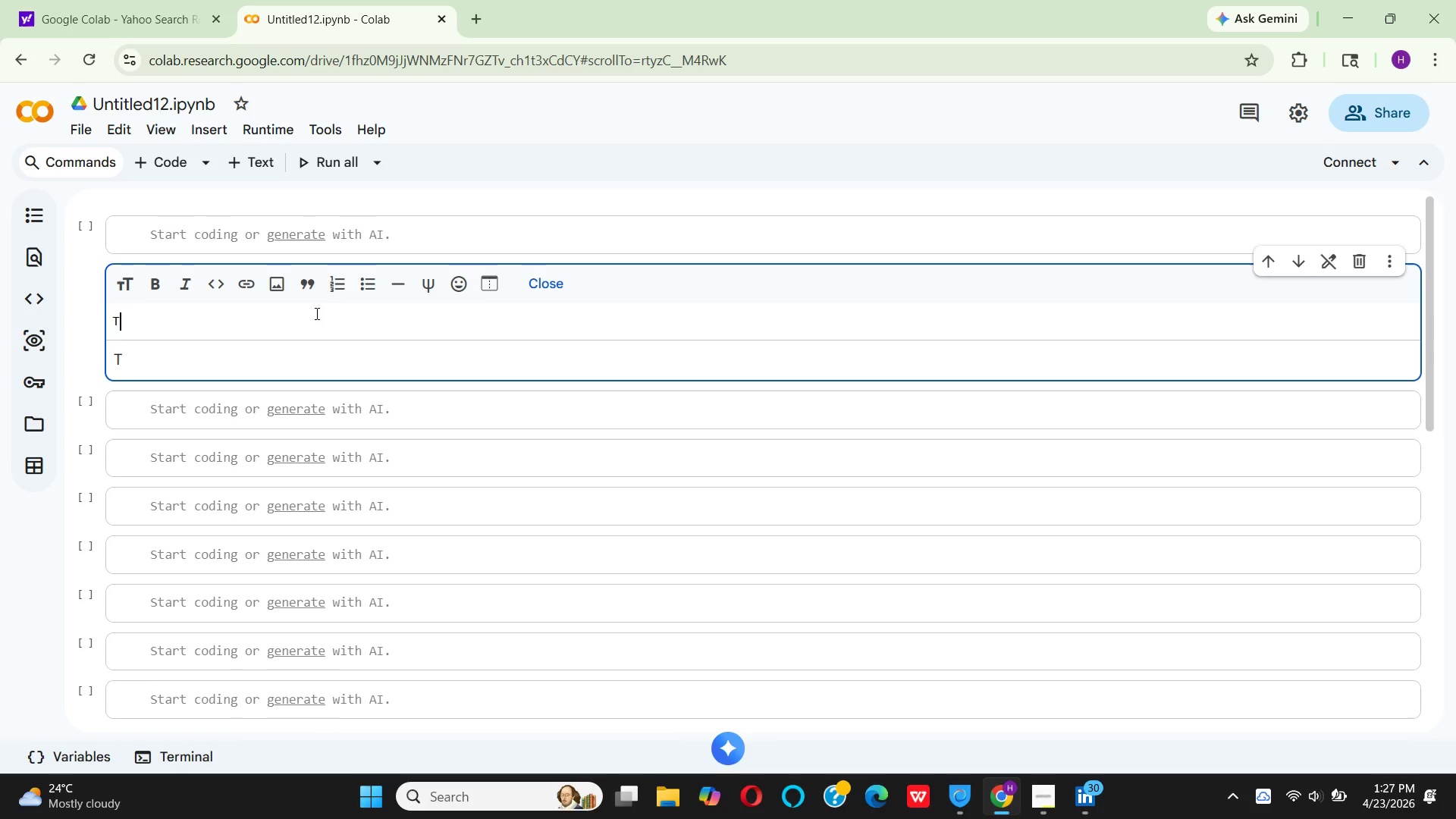 
type(RA)
 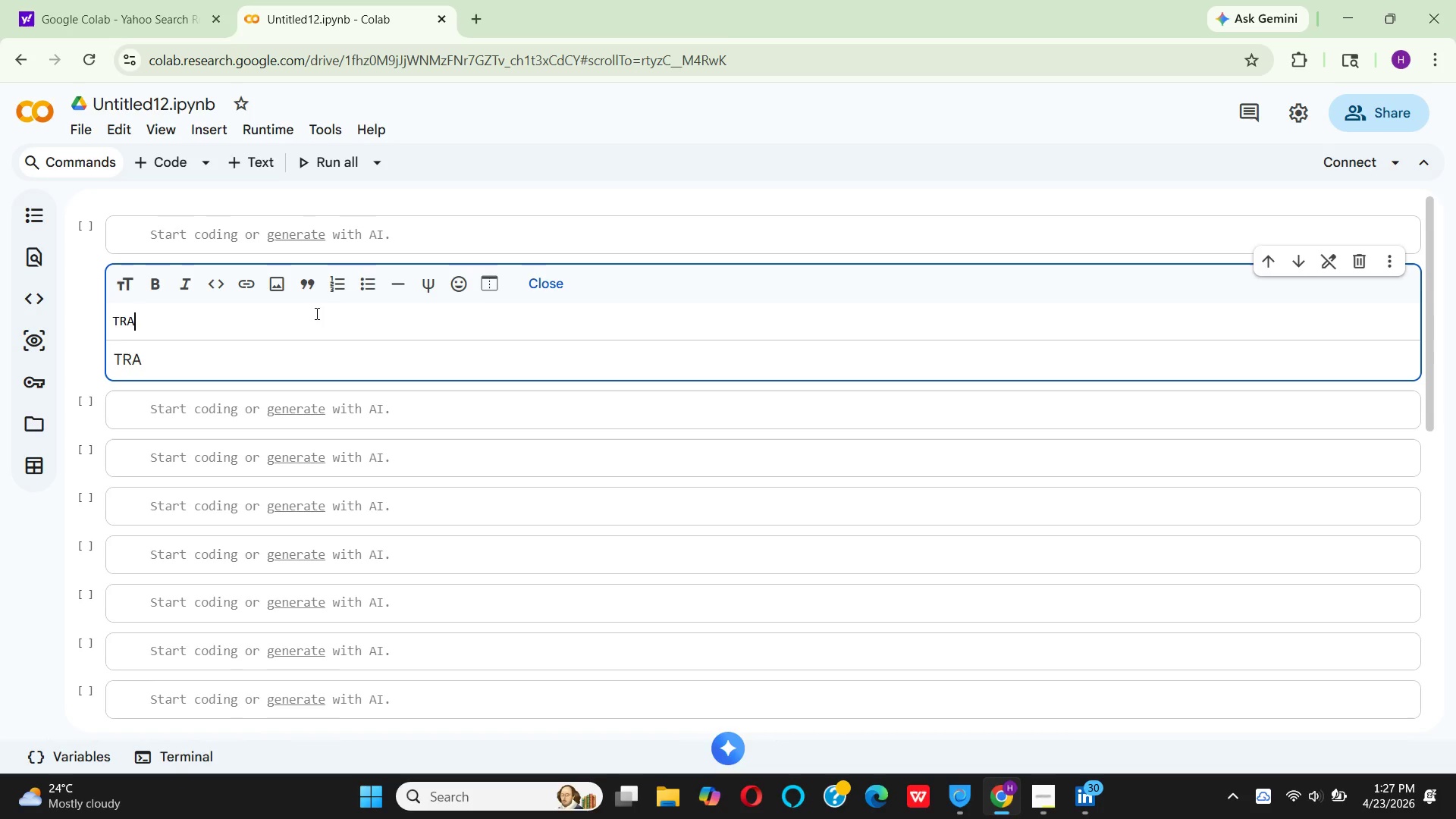 
left_click([315, 313])
 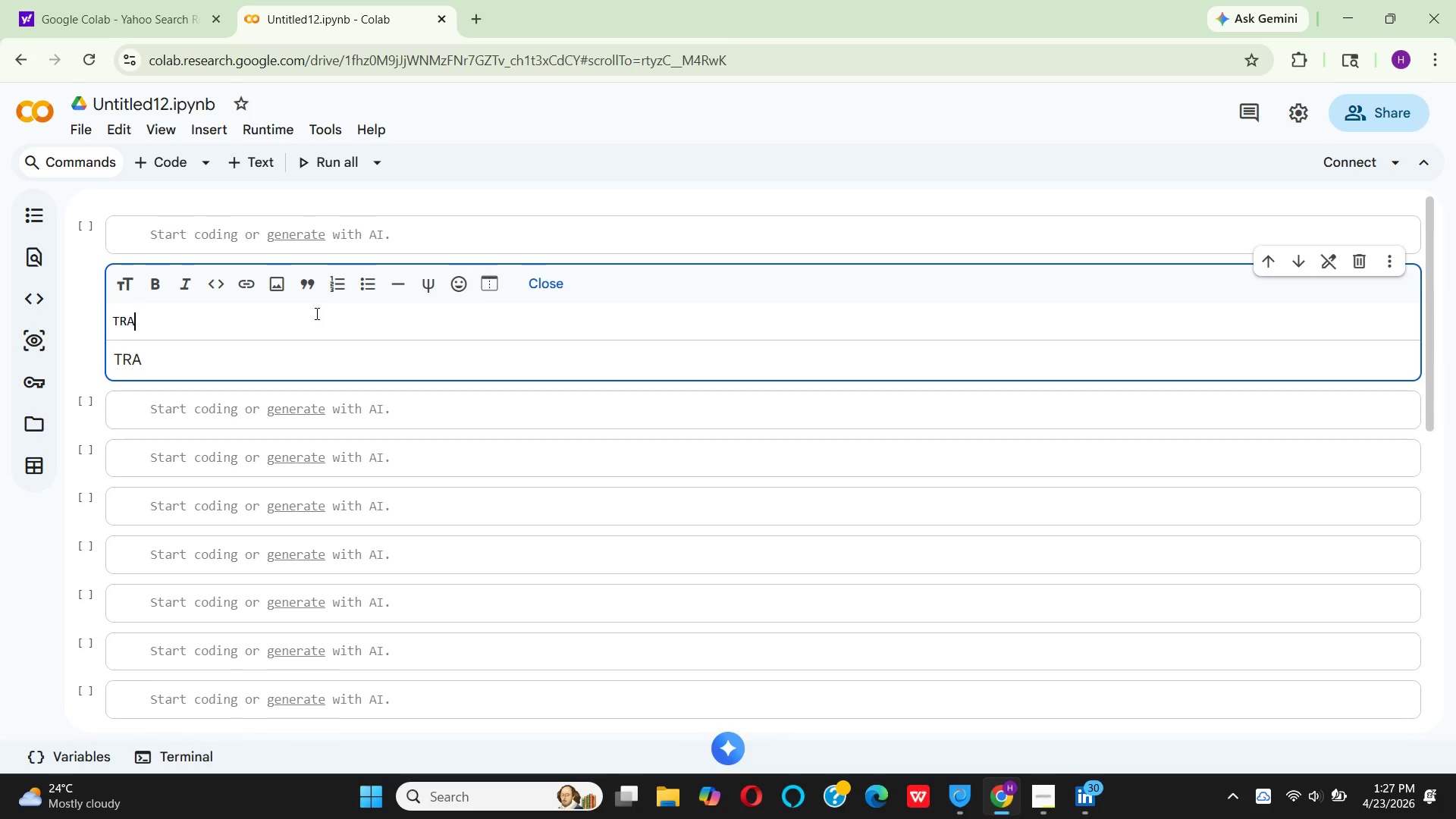 
type(NA)
key(Backspace)
type(SACTION CLU)
 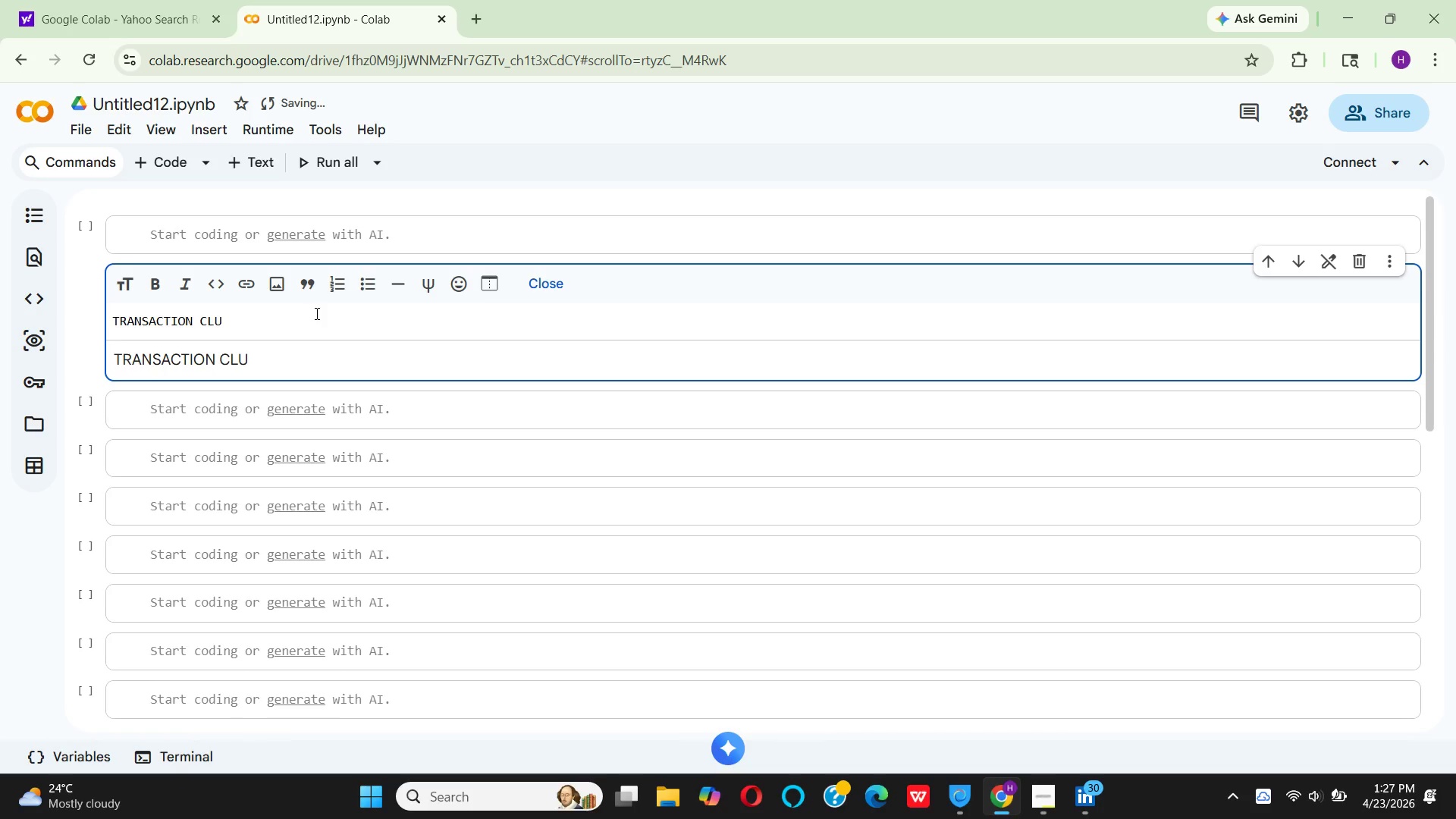 
type(STERING FOR MII)
key(Backspace)
type(CRO )
key(Backspace)
type(- )
key(Backspace)
type(RETA)
 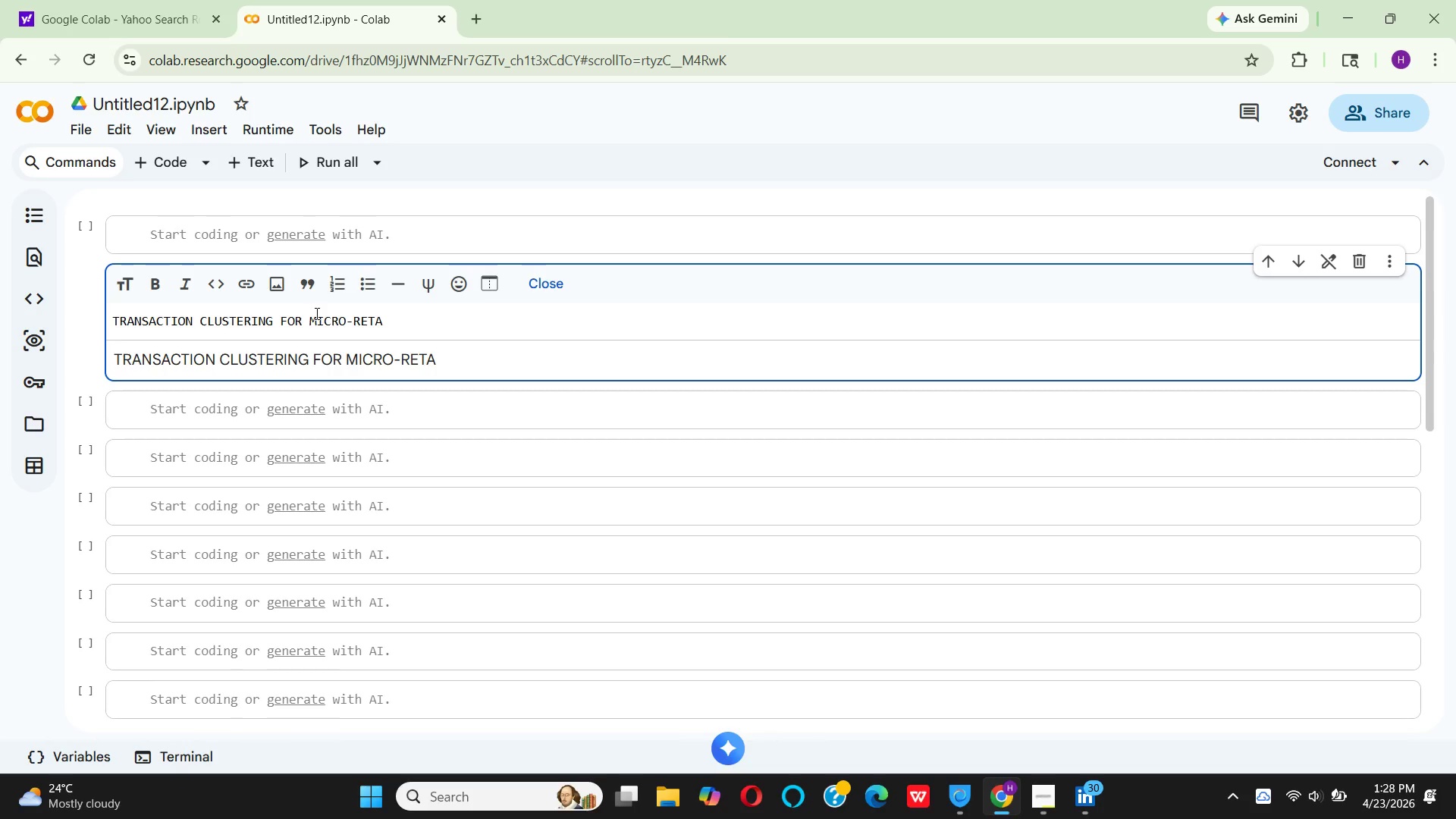 
type(ILER )
 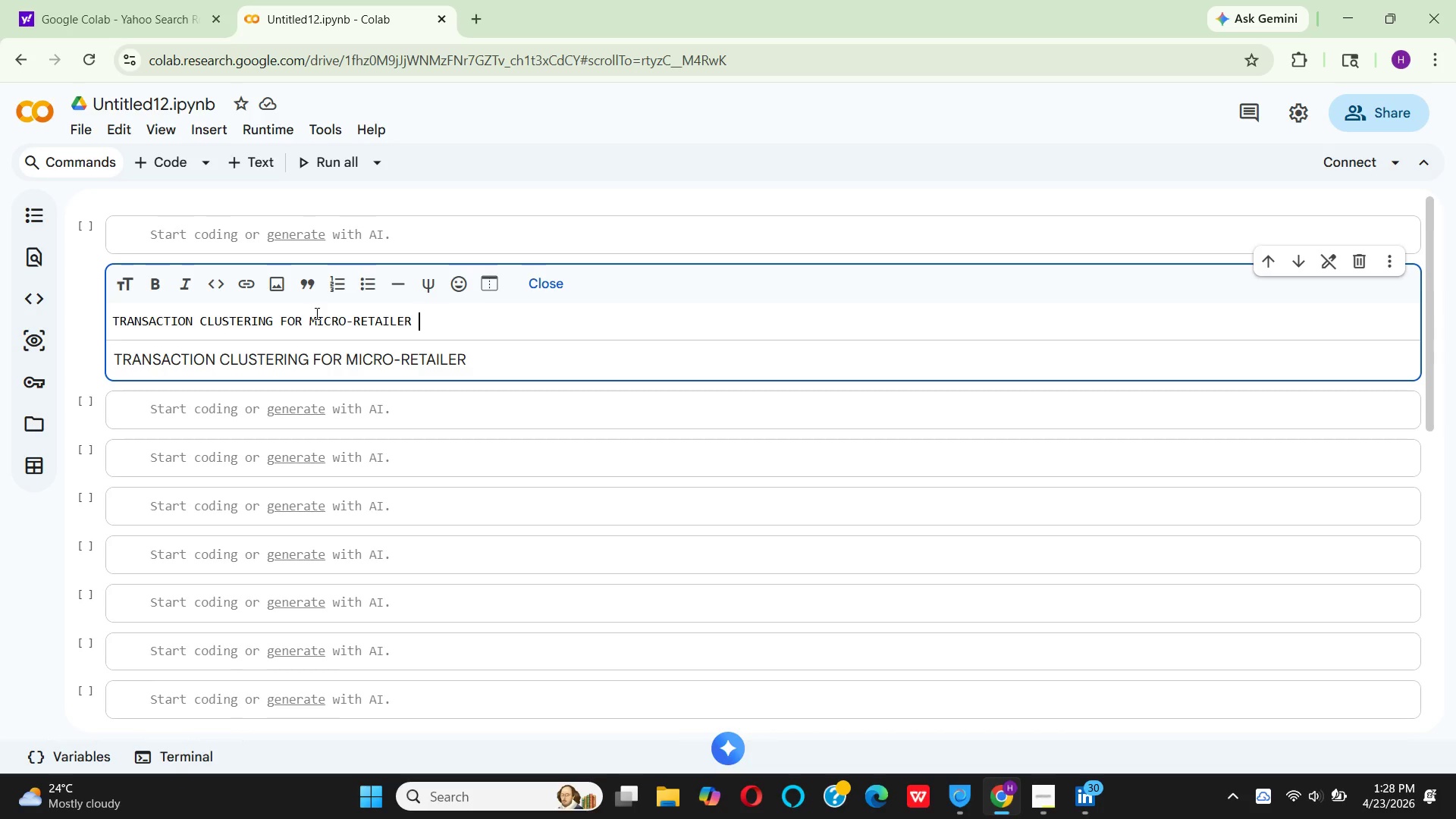 
type(EXP)
 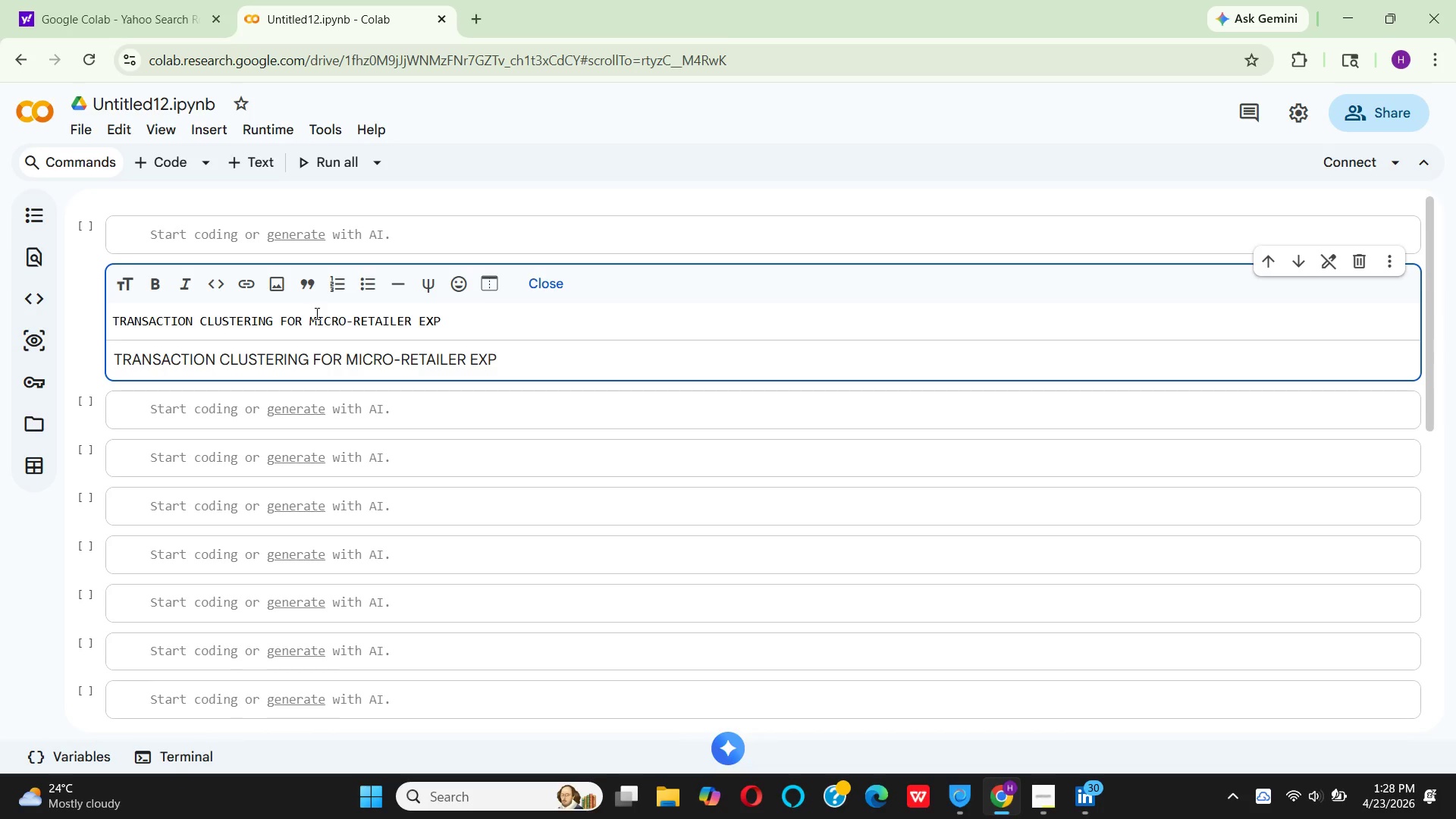 
wait(6.08)
 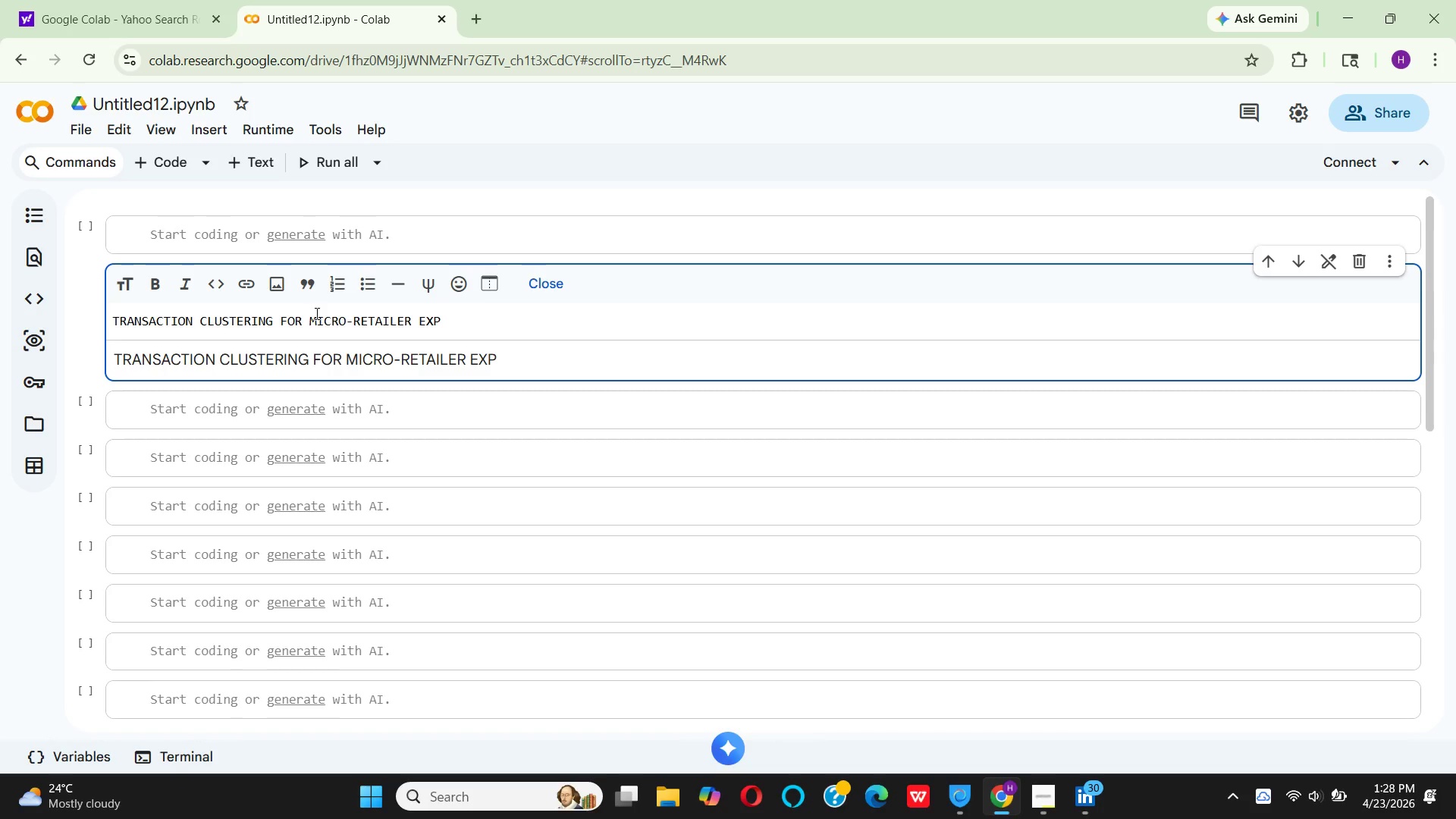 
type(ENSE CLASSIFICATION)
 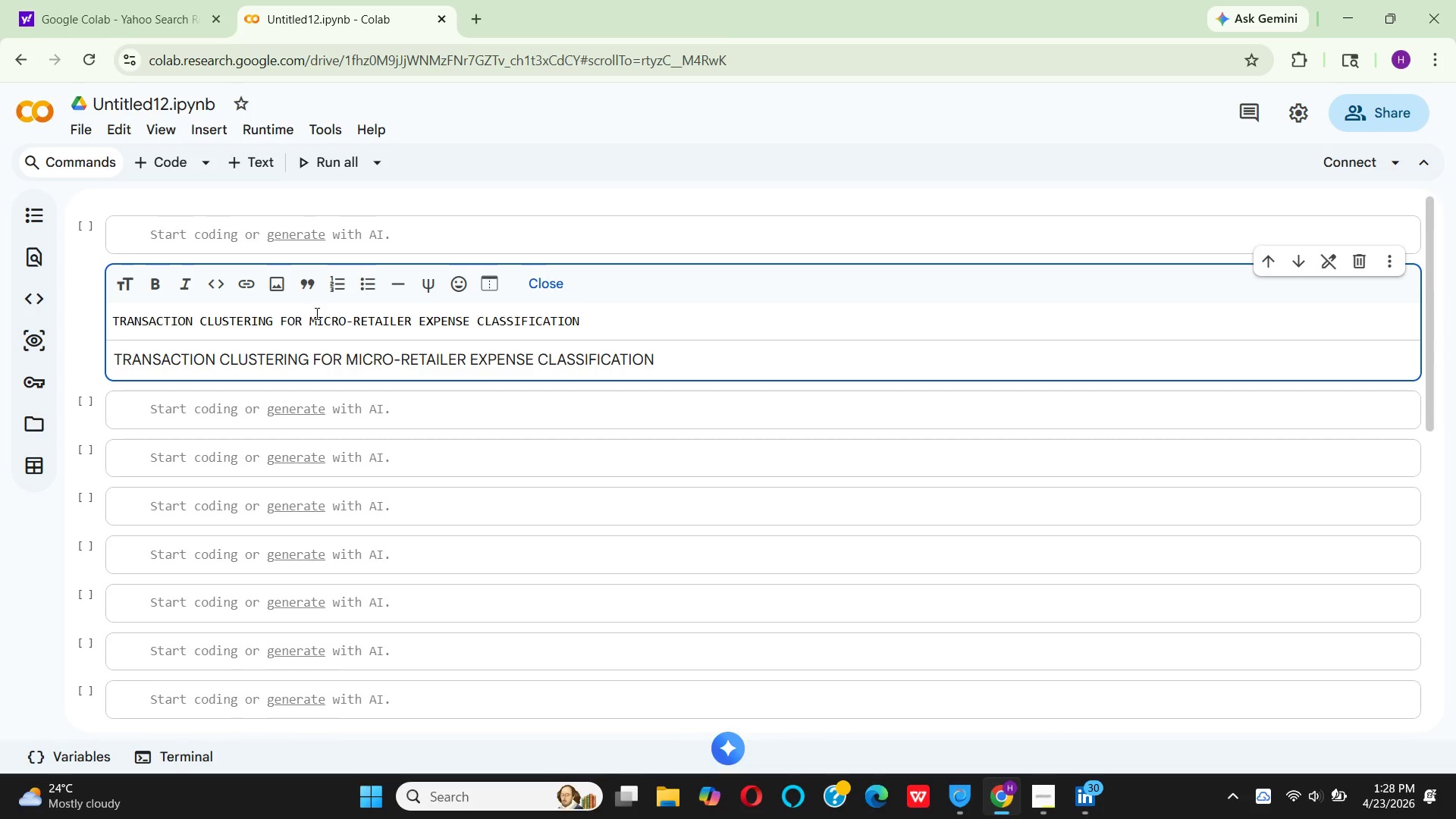 
key(Enter)
 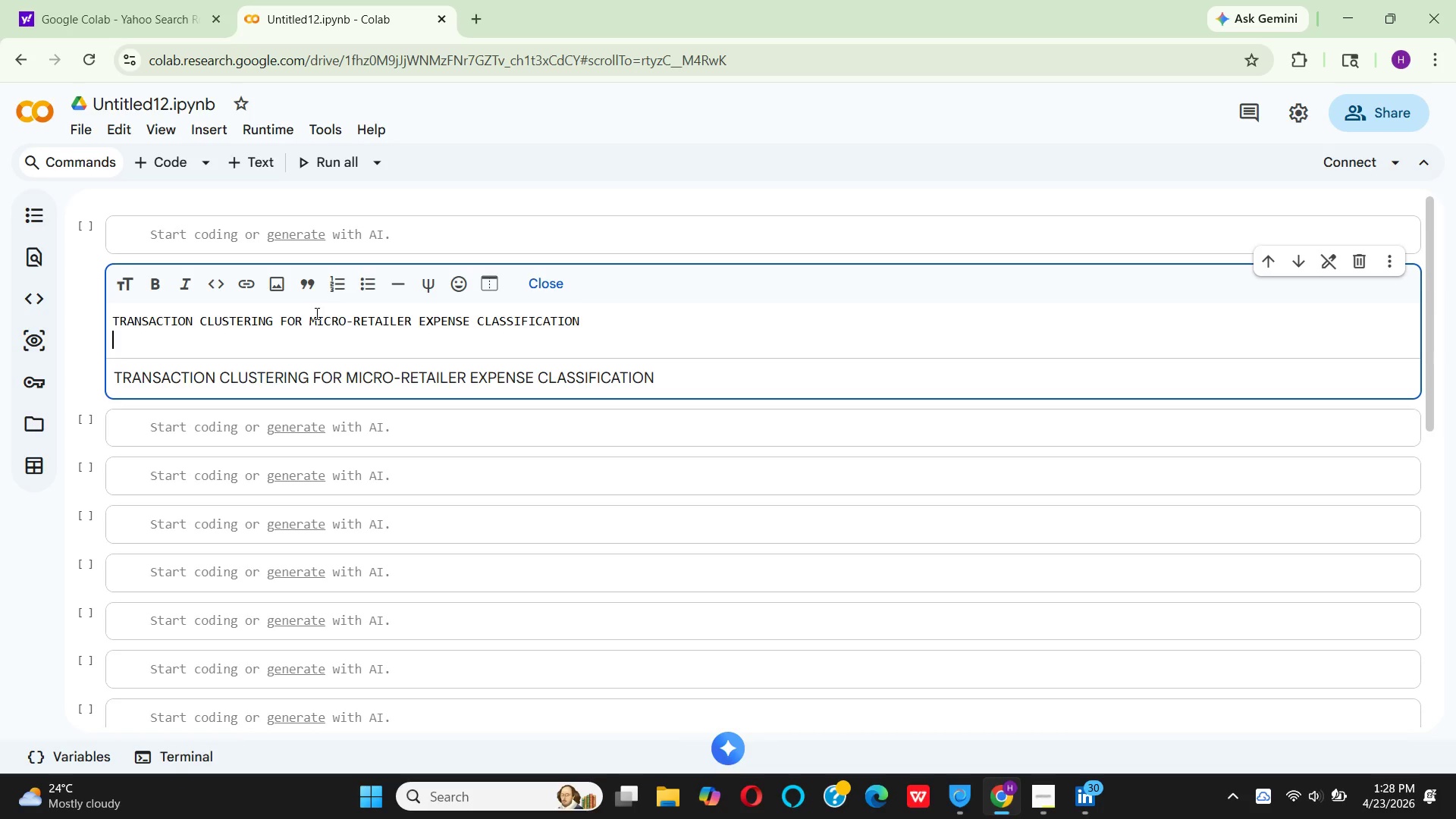 
key(Enter)
 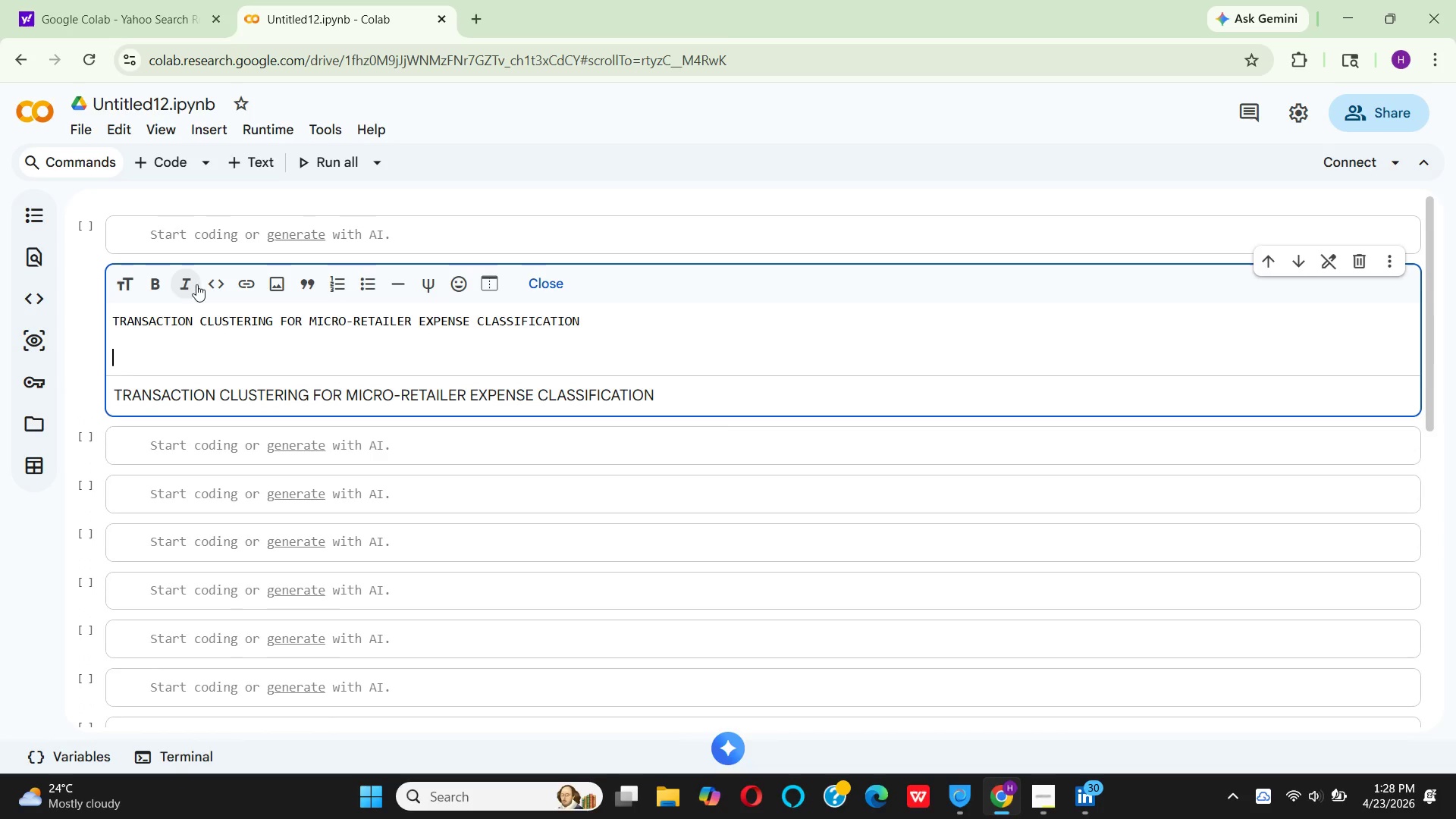 
left_click([154, 284])
 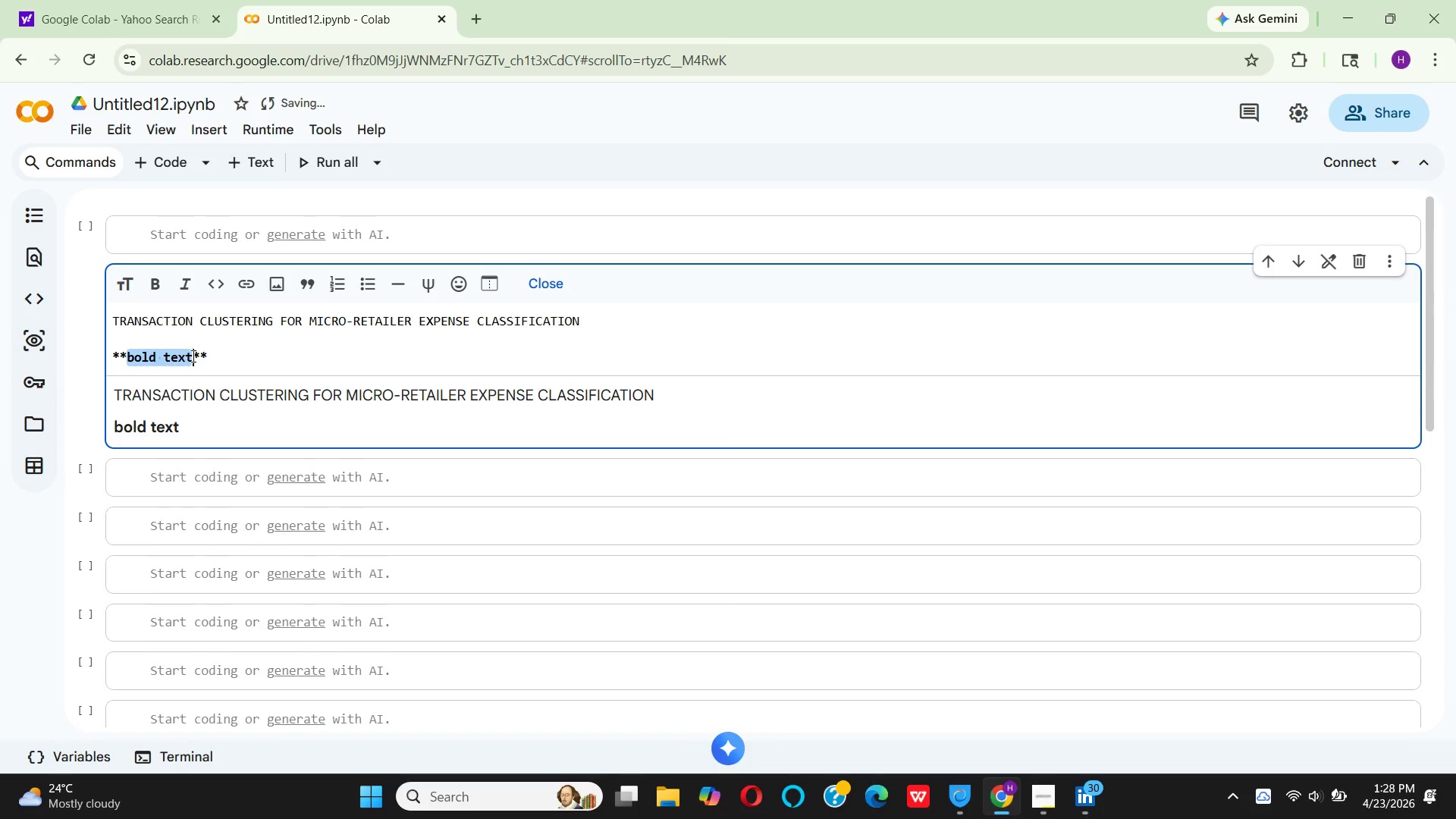 
key(Backspace)
 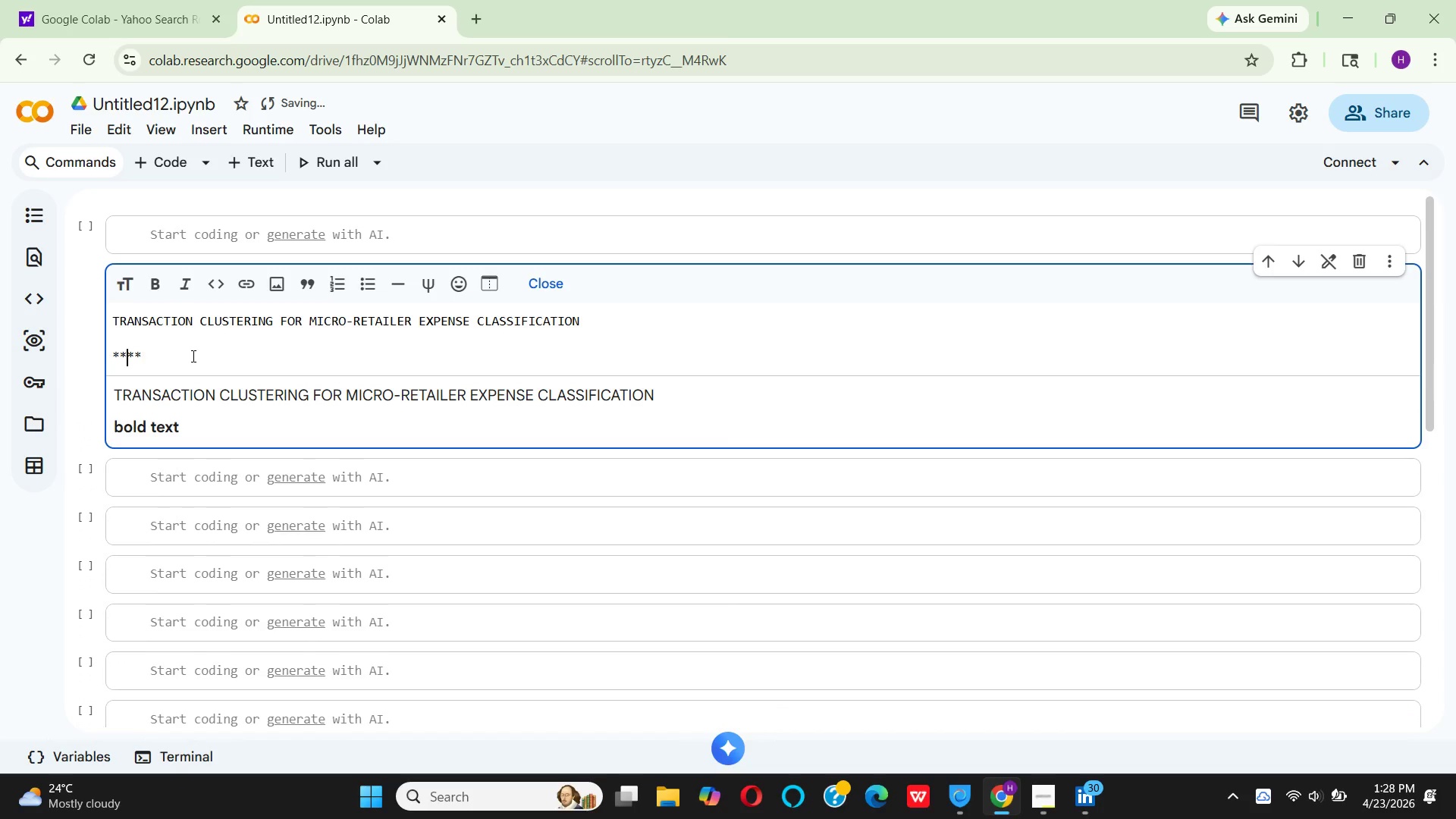 
key(Backspace)
 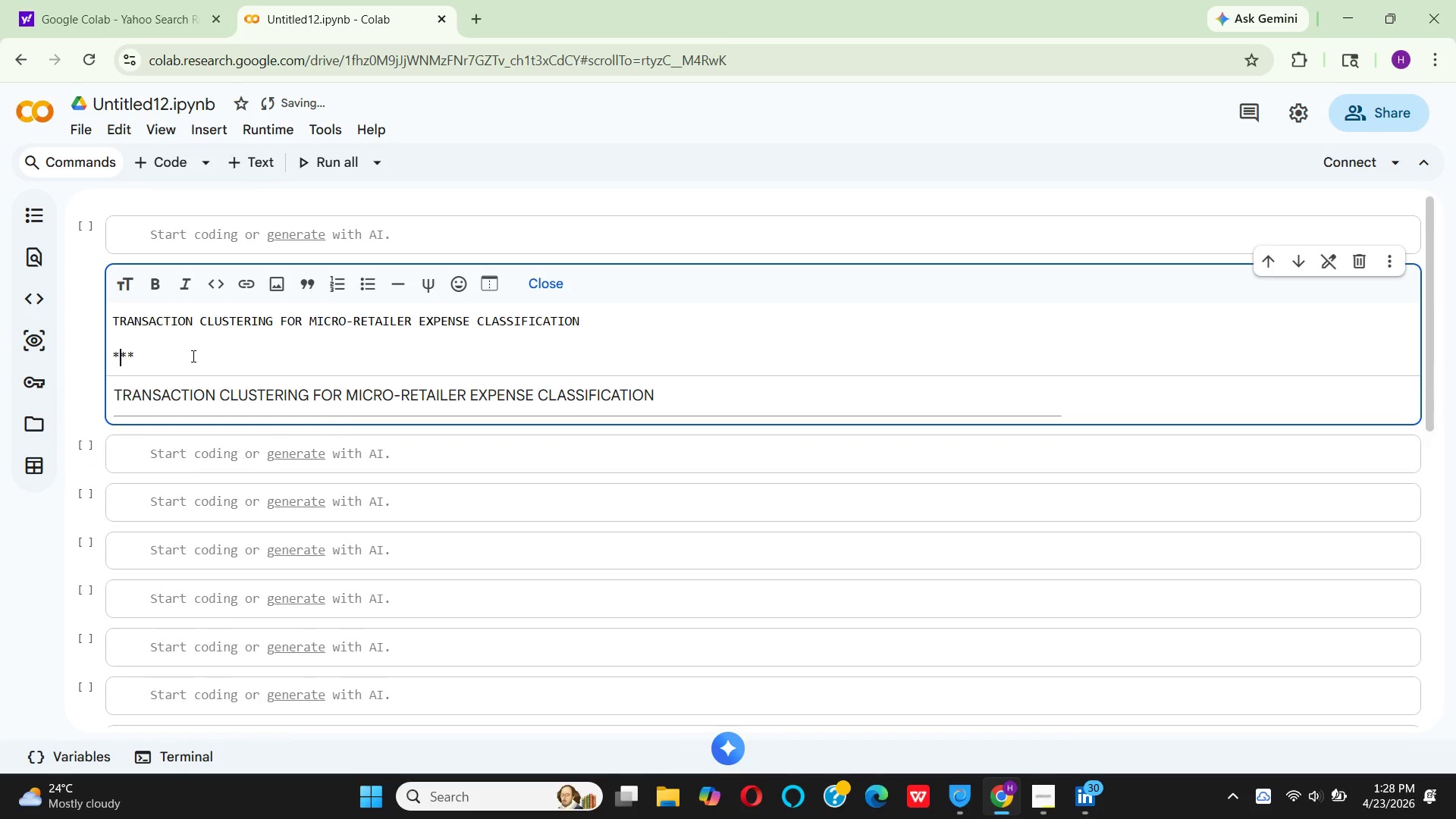 
key(Shift+8)
 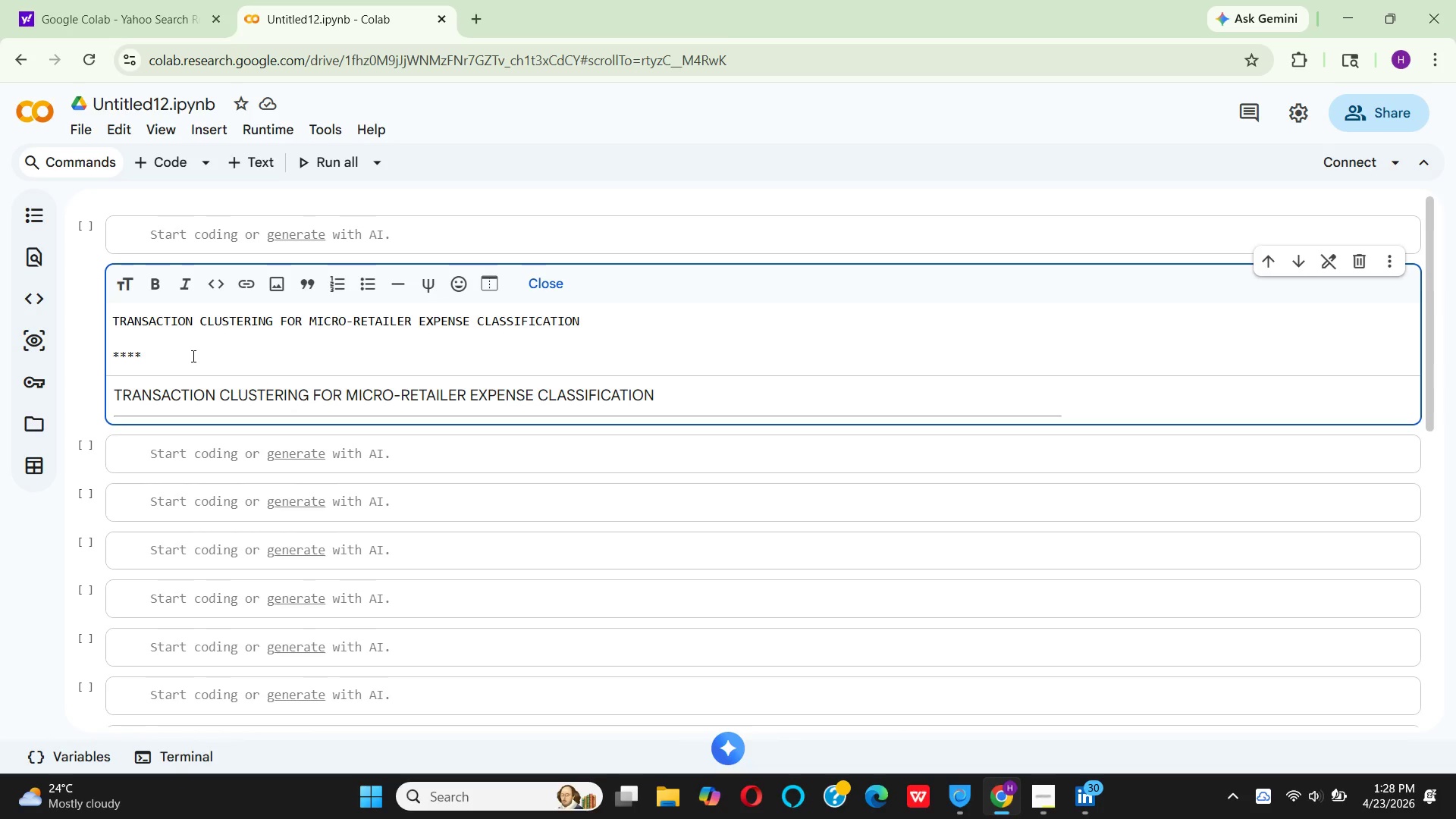 
wait(10.66)
 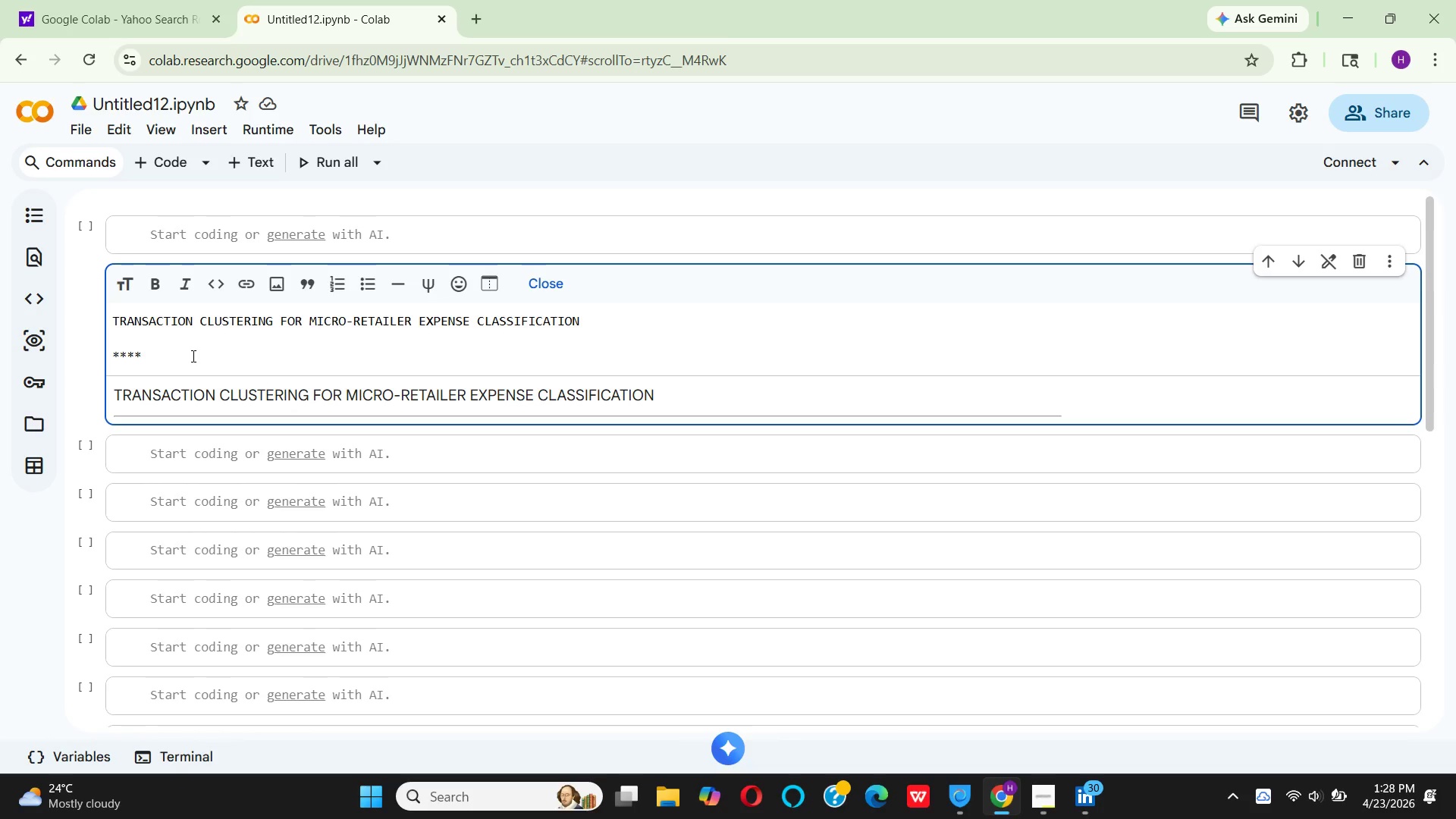 
left_click([1018, 741])